 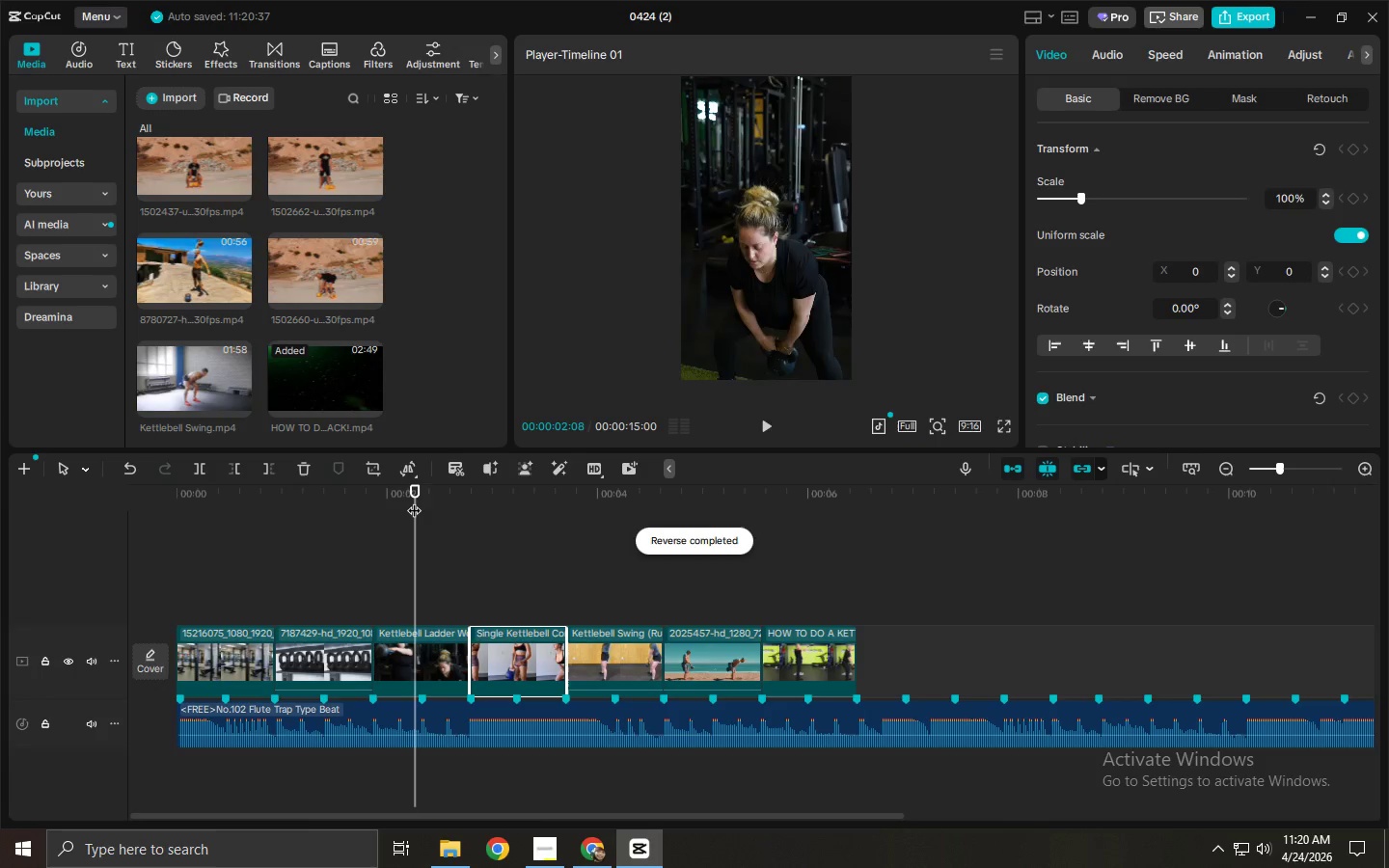 
key(Space)
 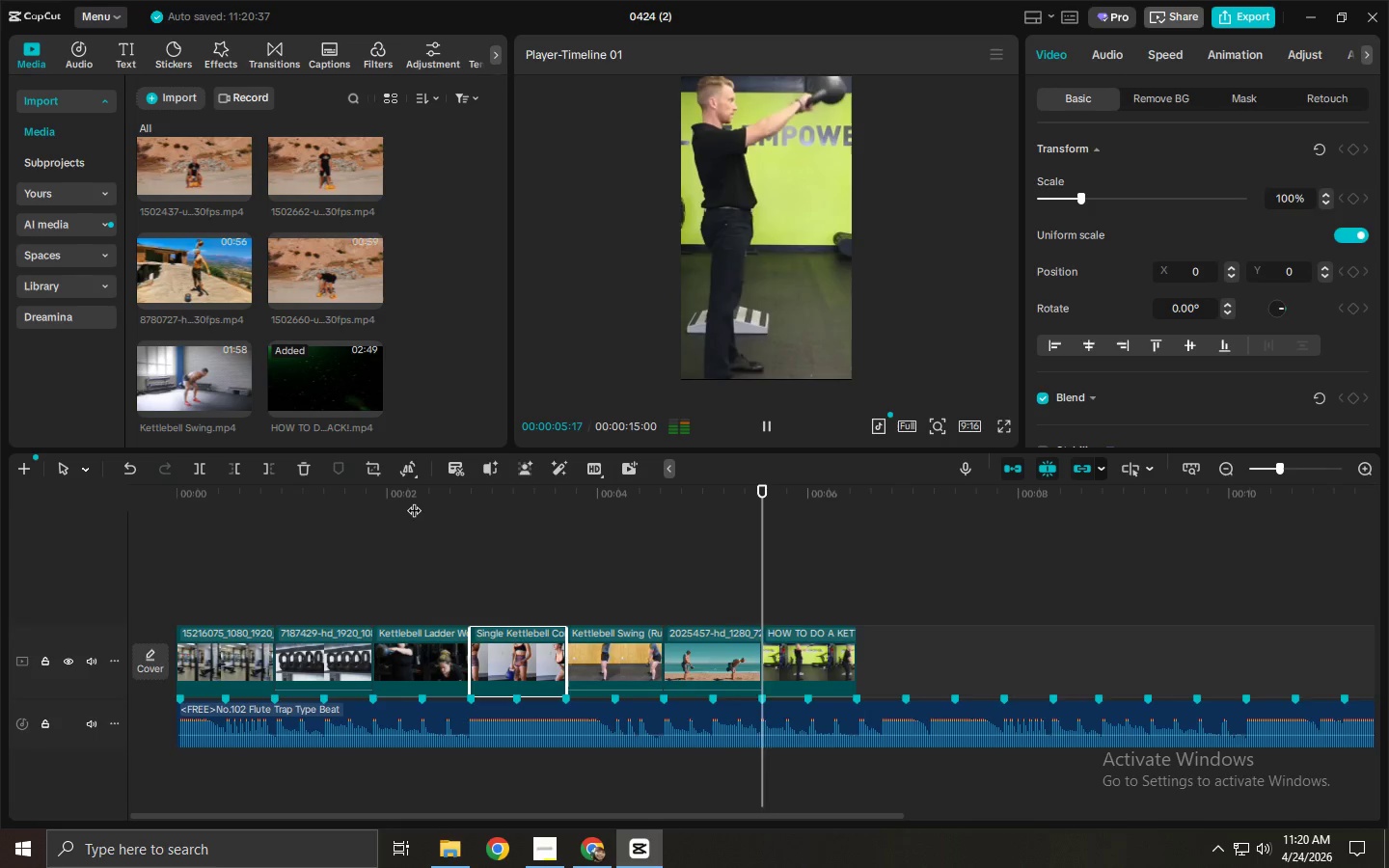 
key(Space)
 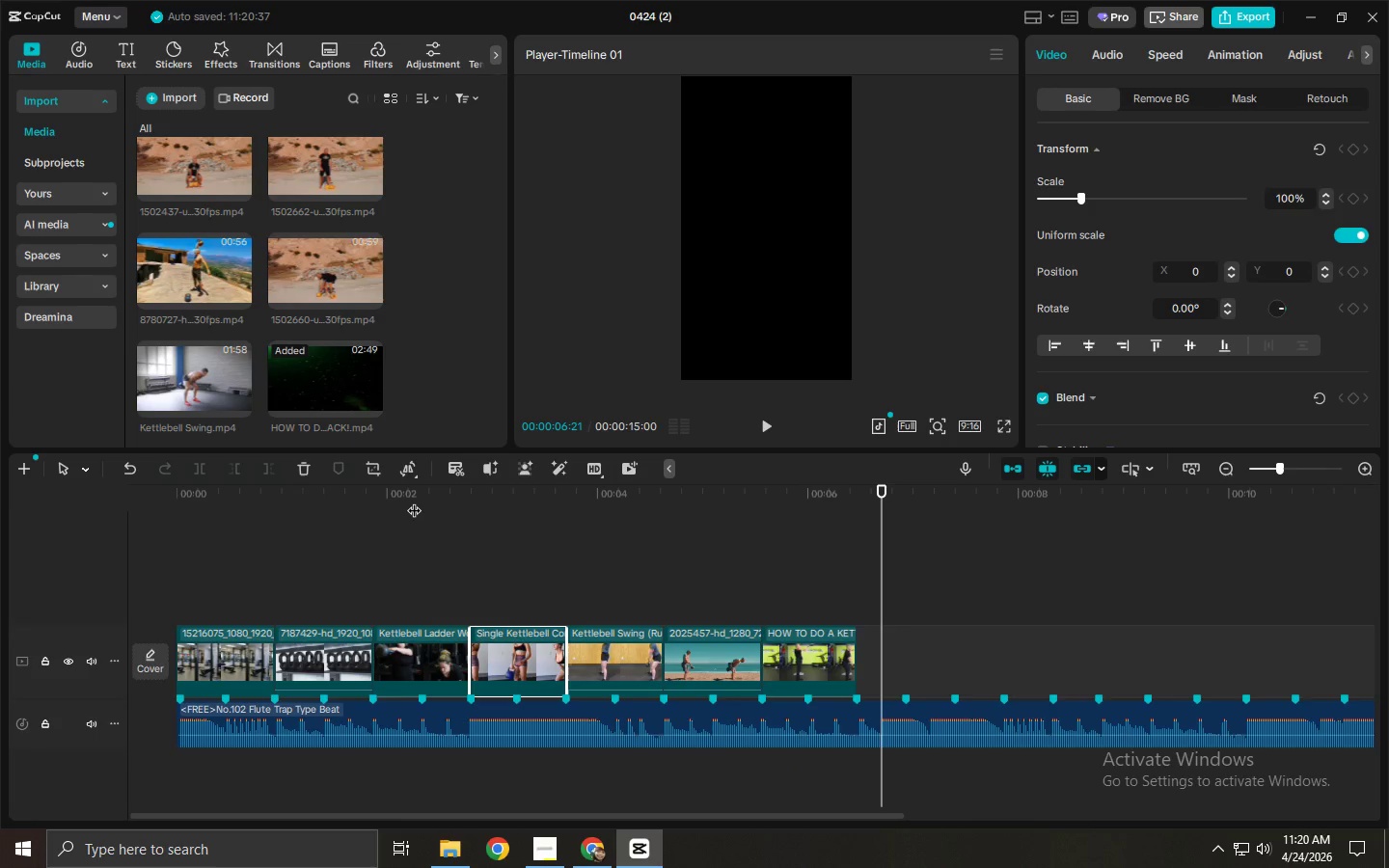 
wait(11.88)
 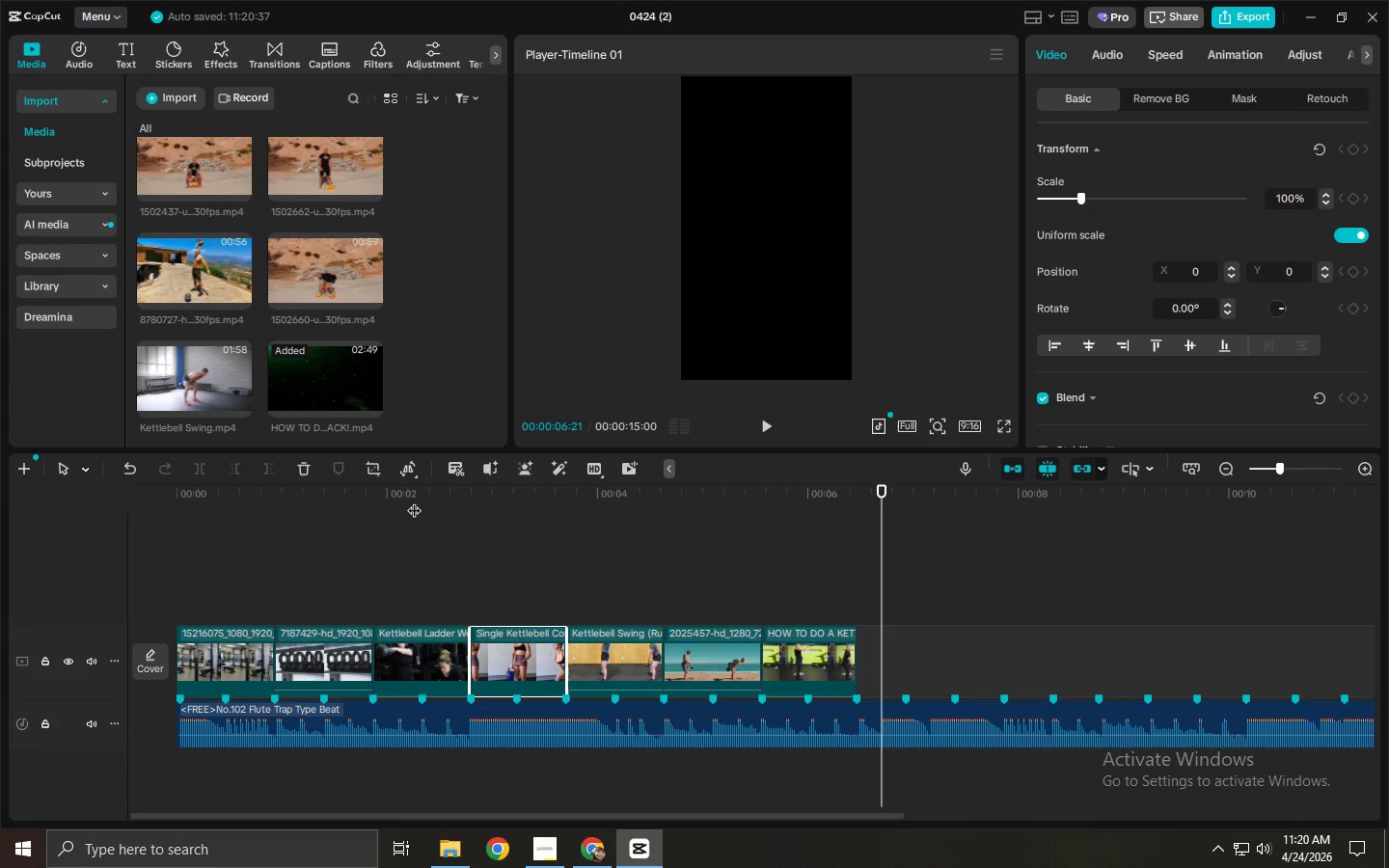 
scroll: coordinate [215, 336], scroll_direction: up, amount: 13.0
 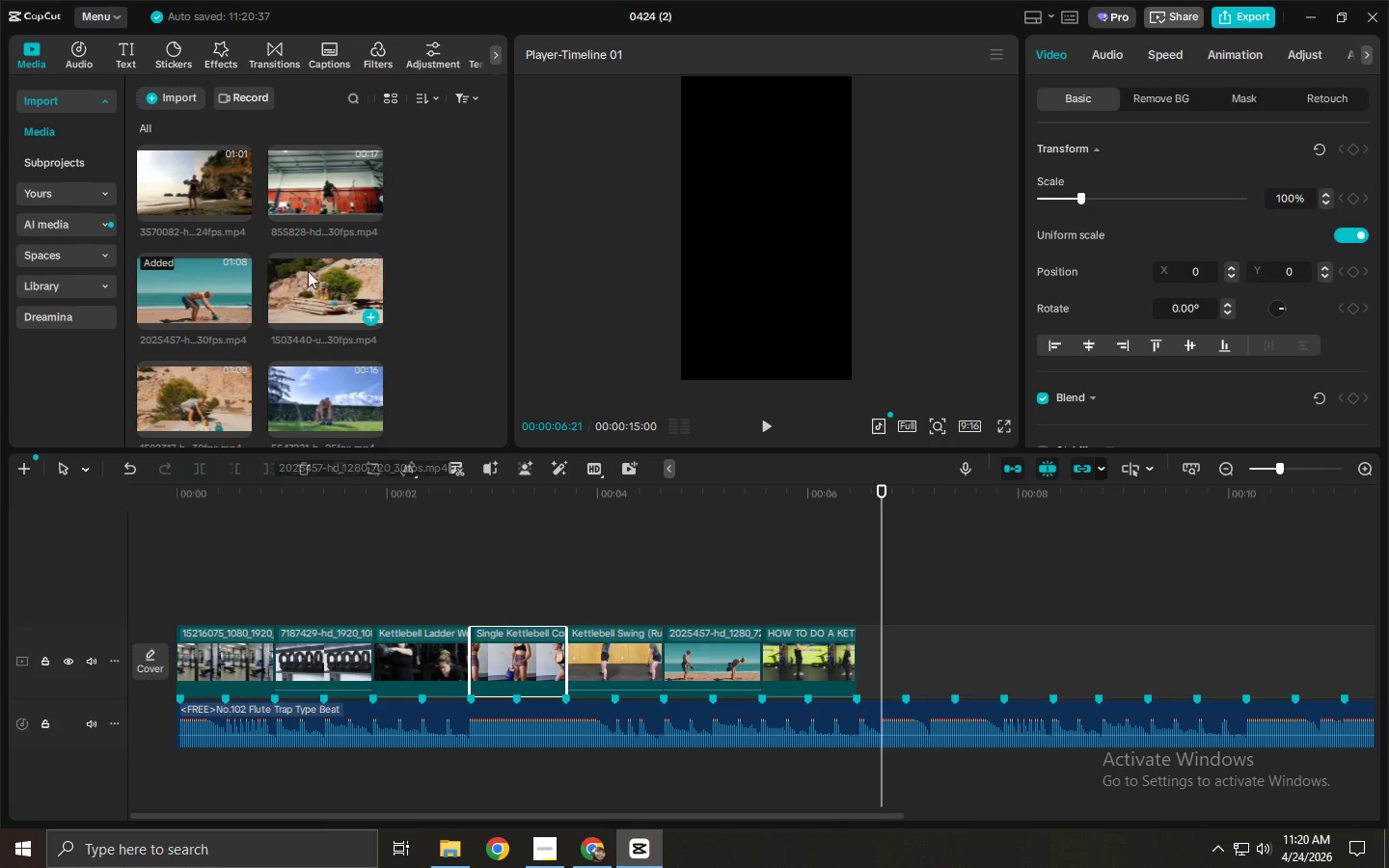 
left_click([200, 190])
 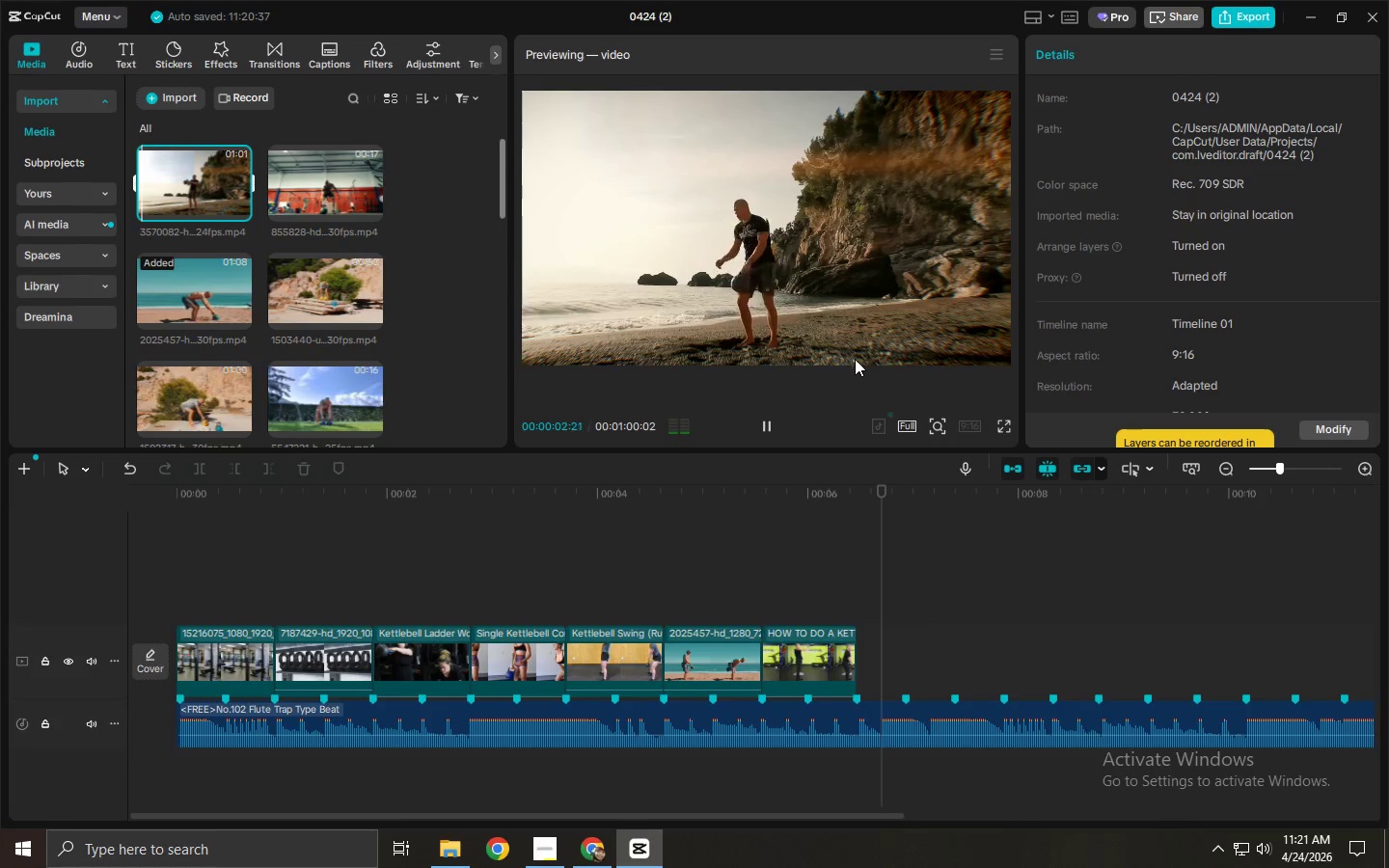 
left_click([838, 502])
 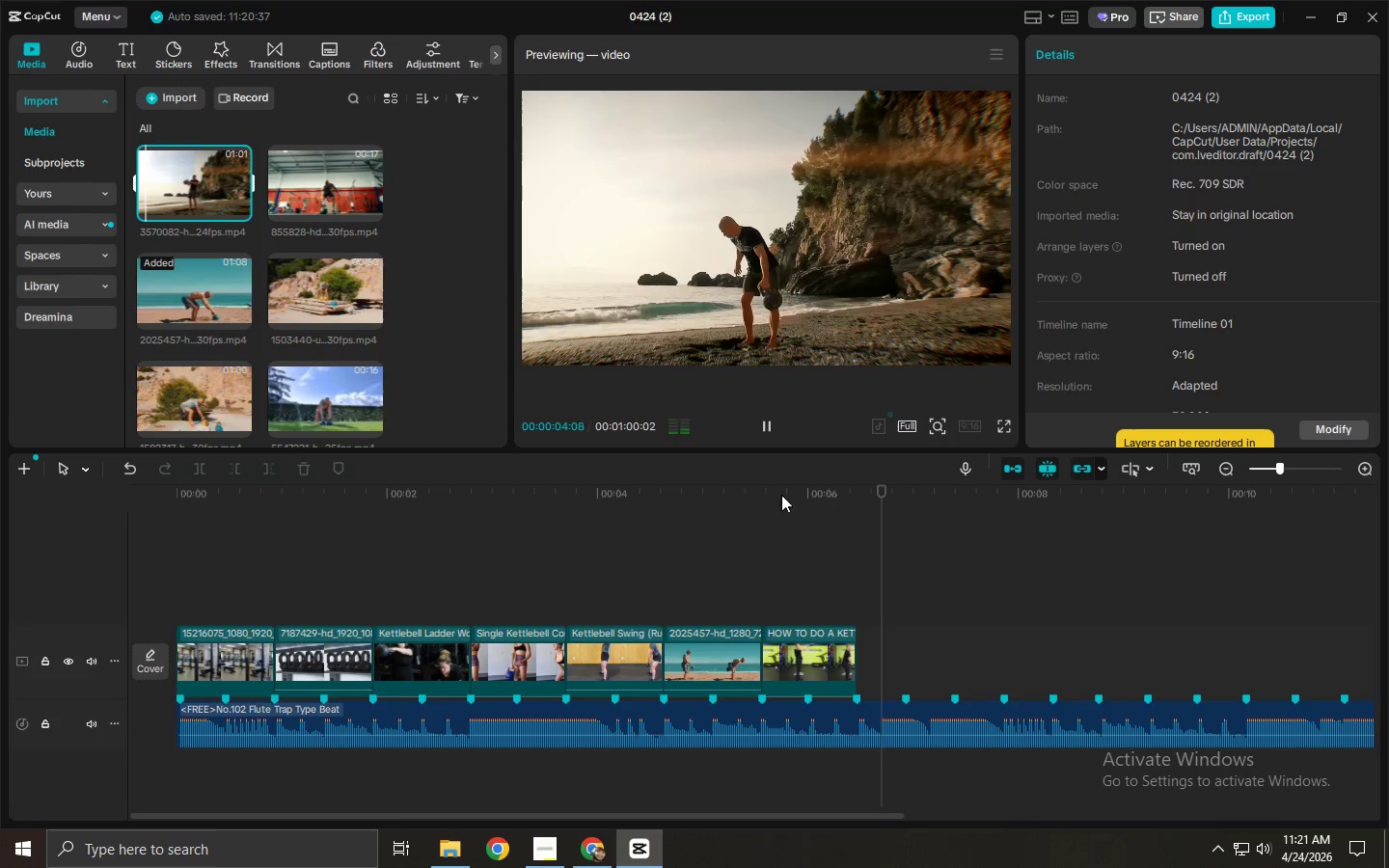 
left_click([747, 528])
 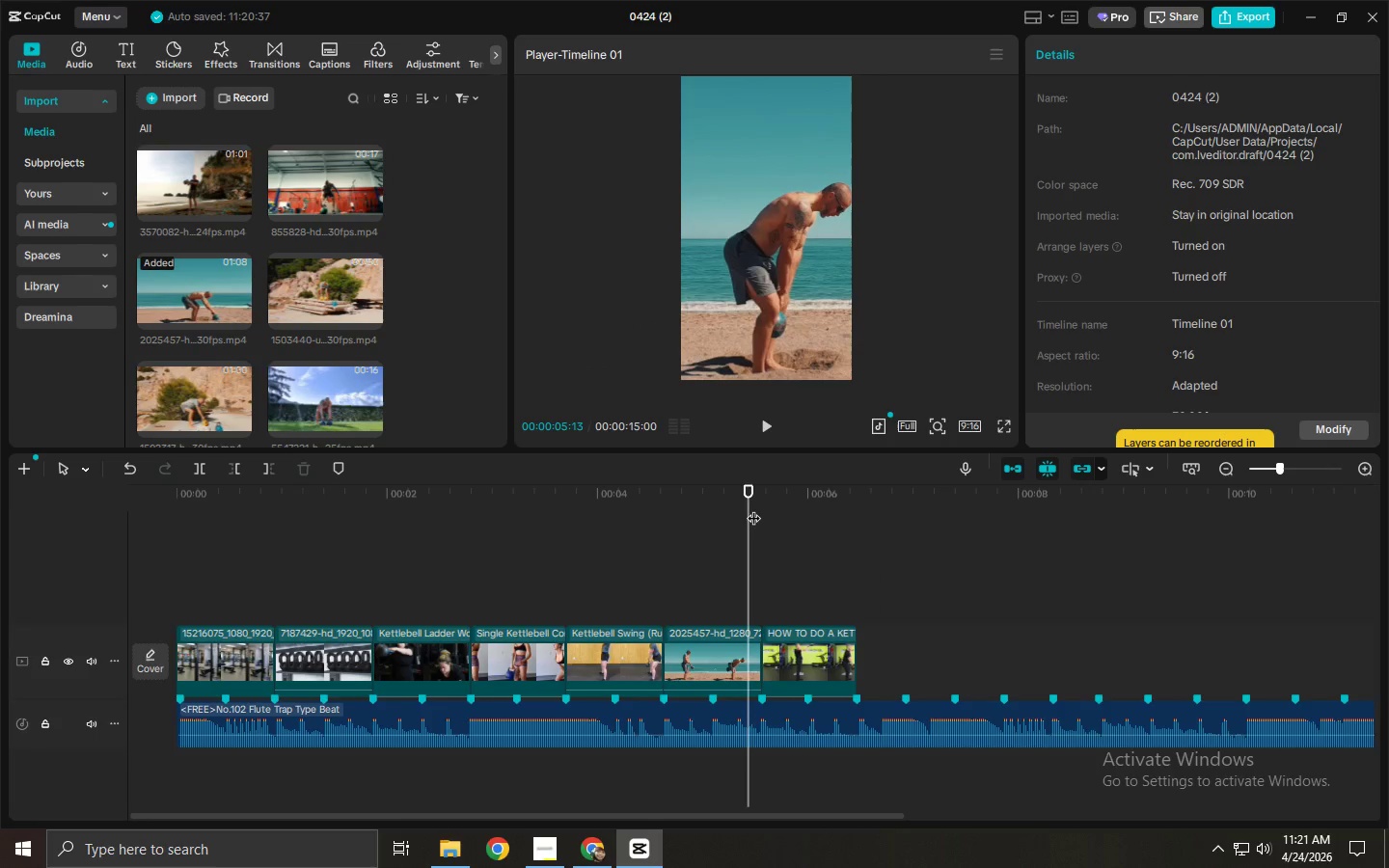 
key(Space)
 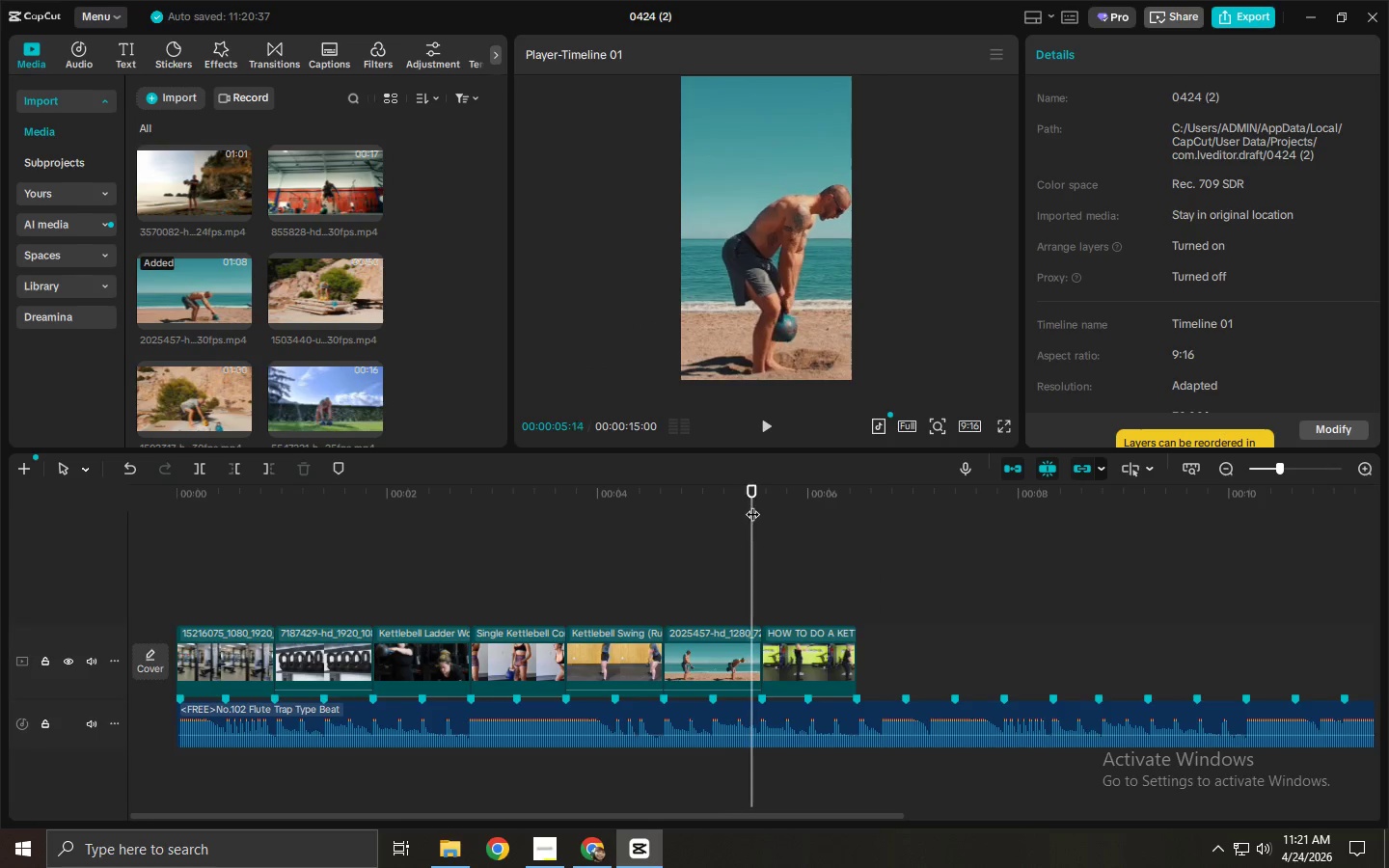 
key(Space)
 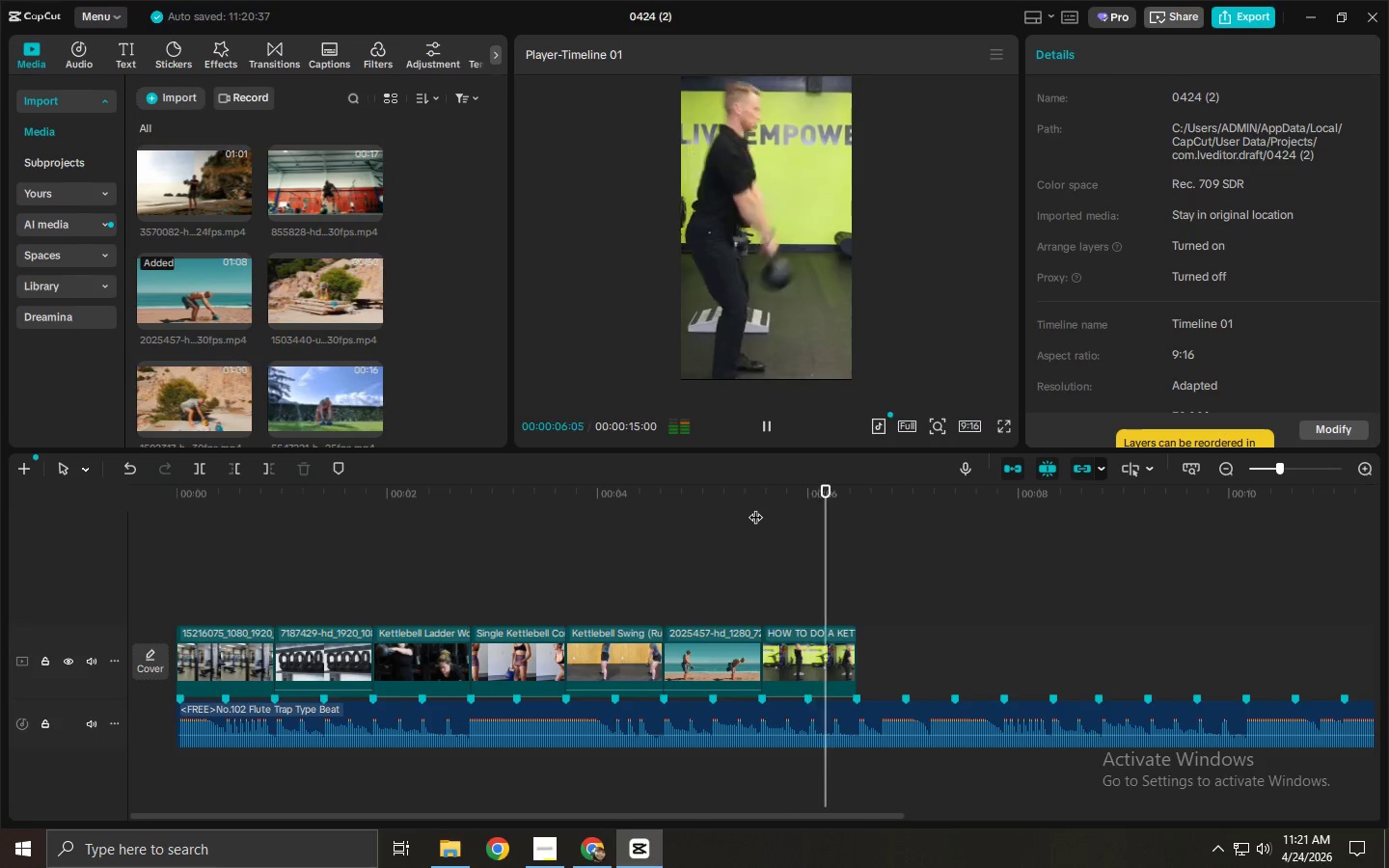 
key(Space)
 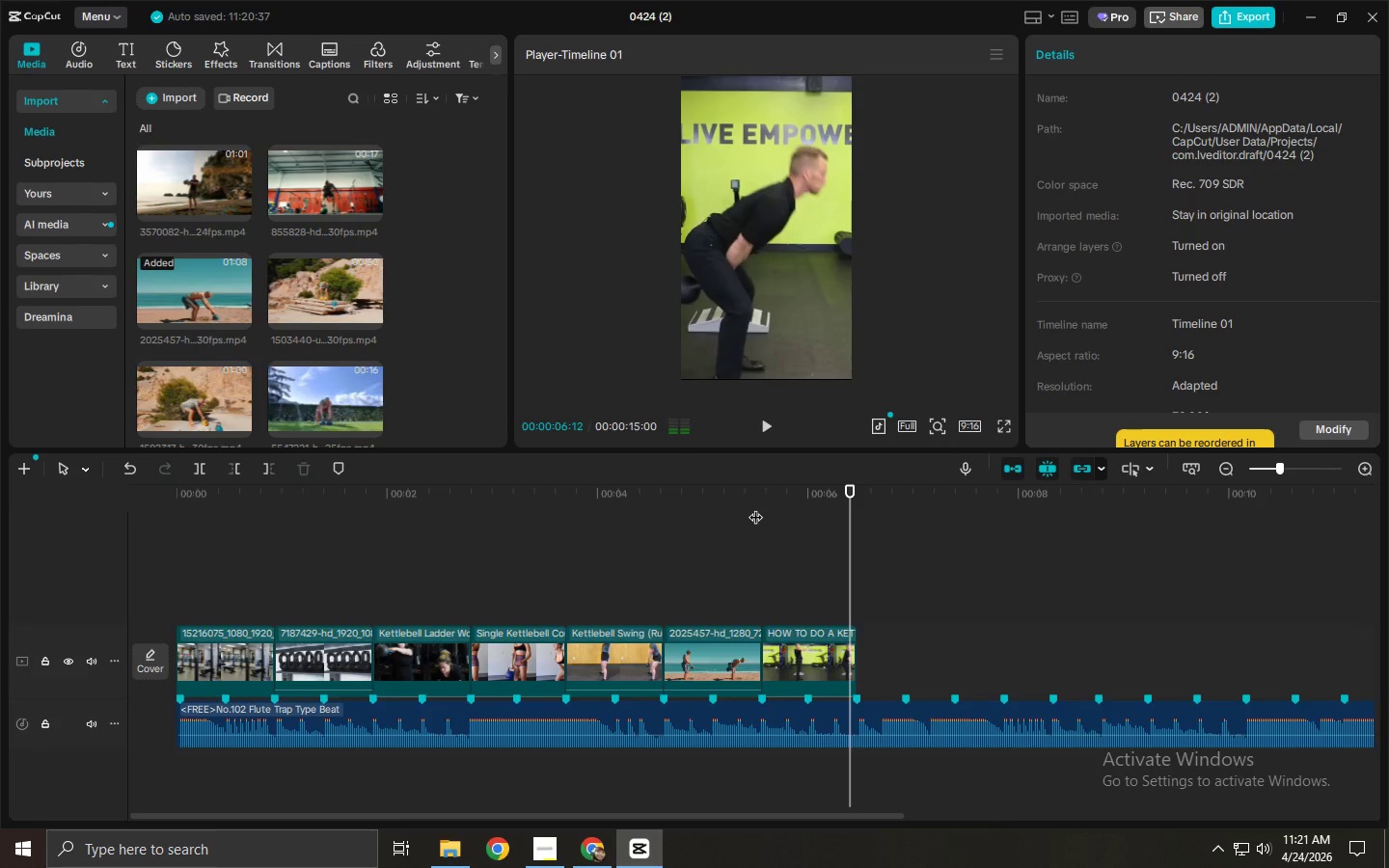 
key(Space)
 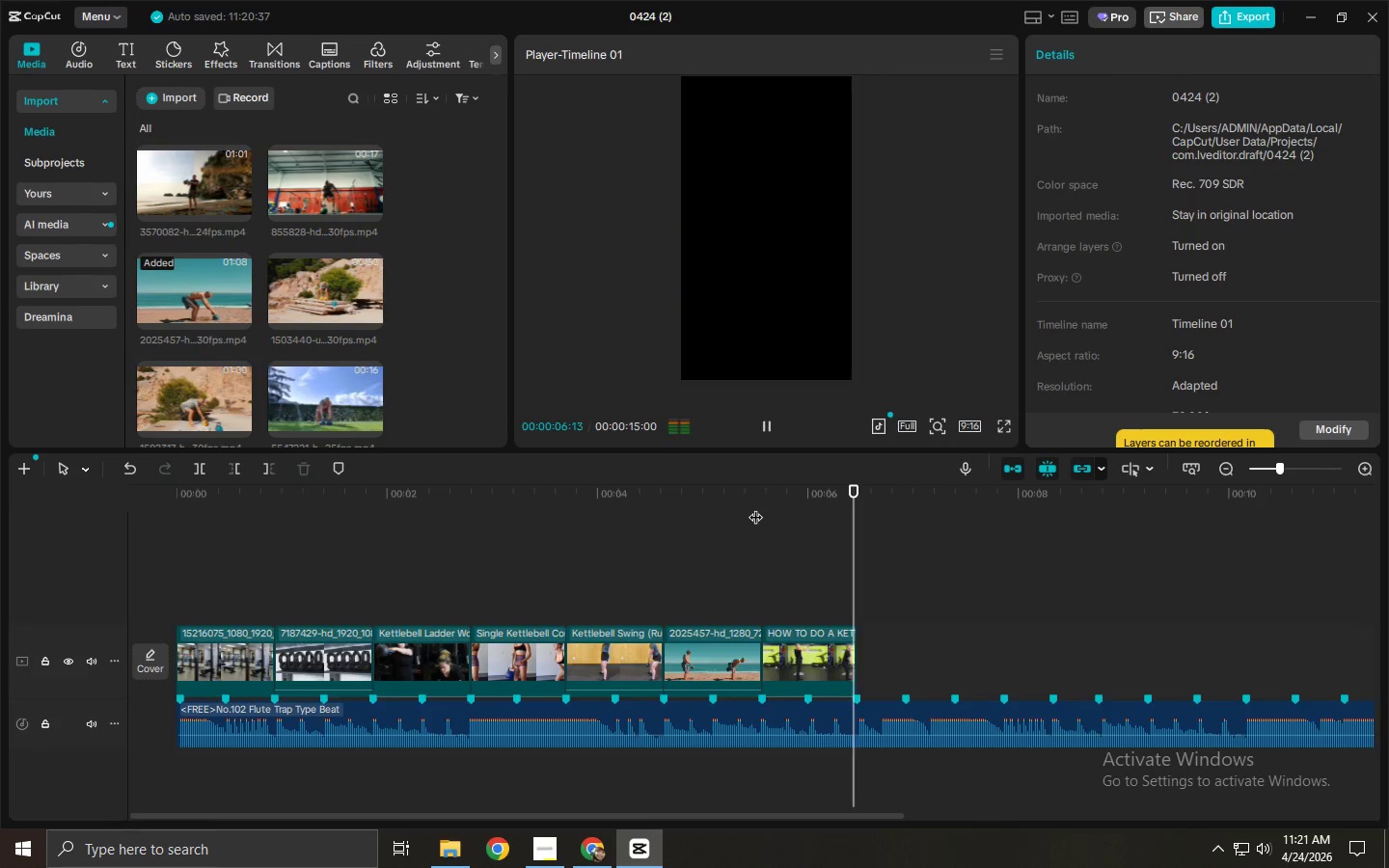 
key(Space)
 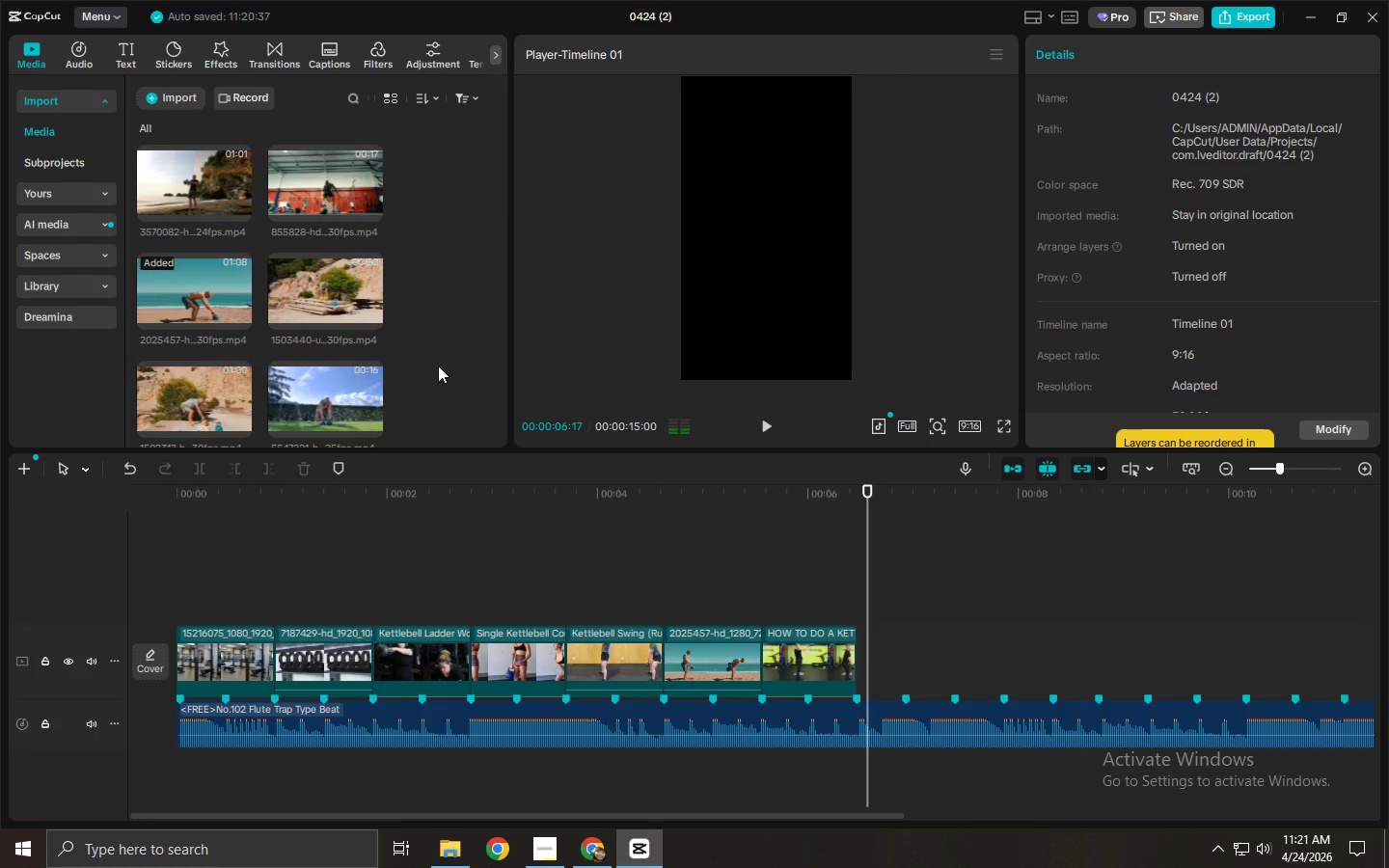 
mouse_move([233, 284])
 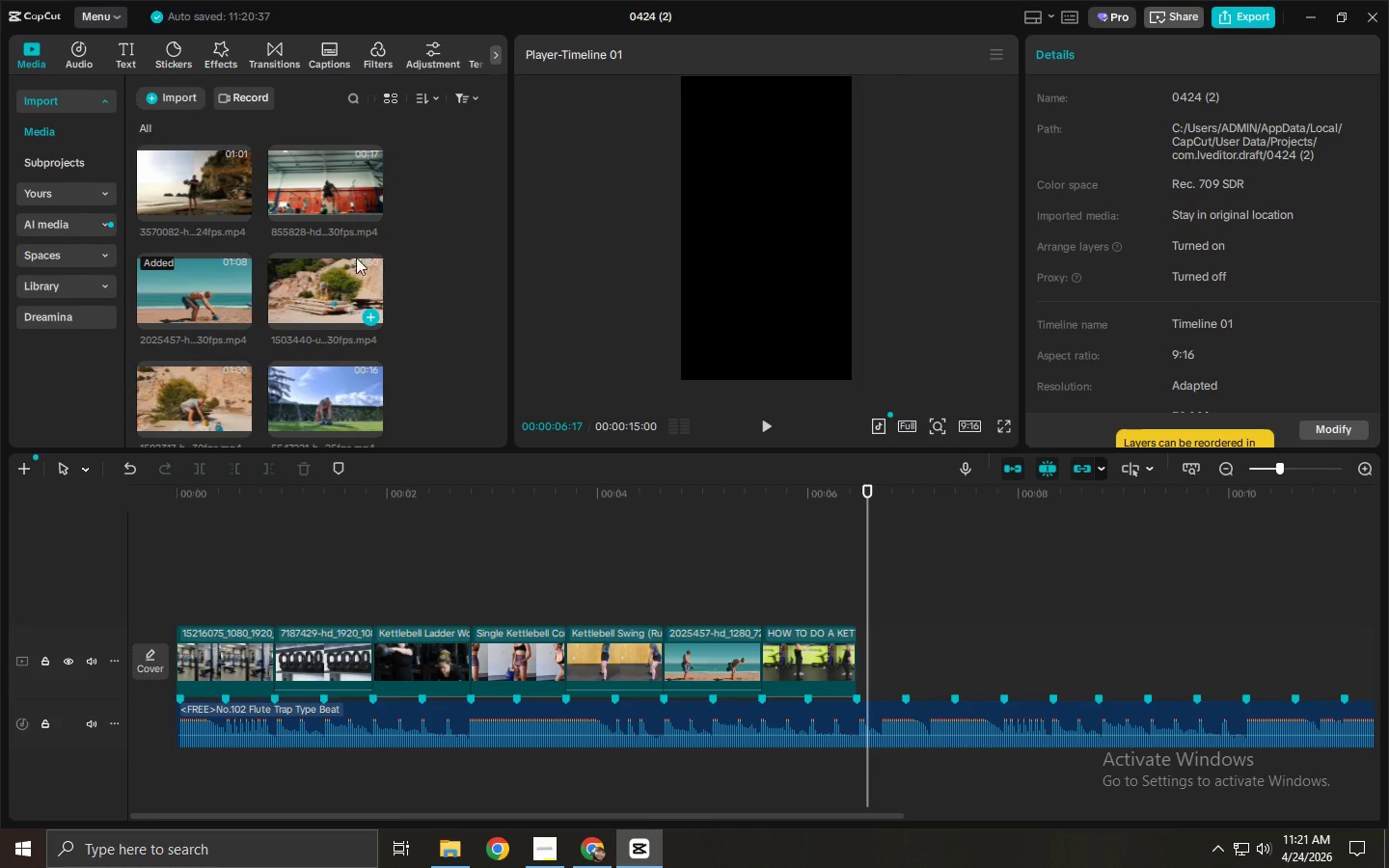 
left_click_drag(start_coordinate=[313, 280], to_coordinate=[886, 657])
 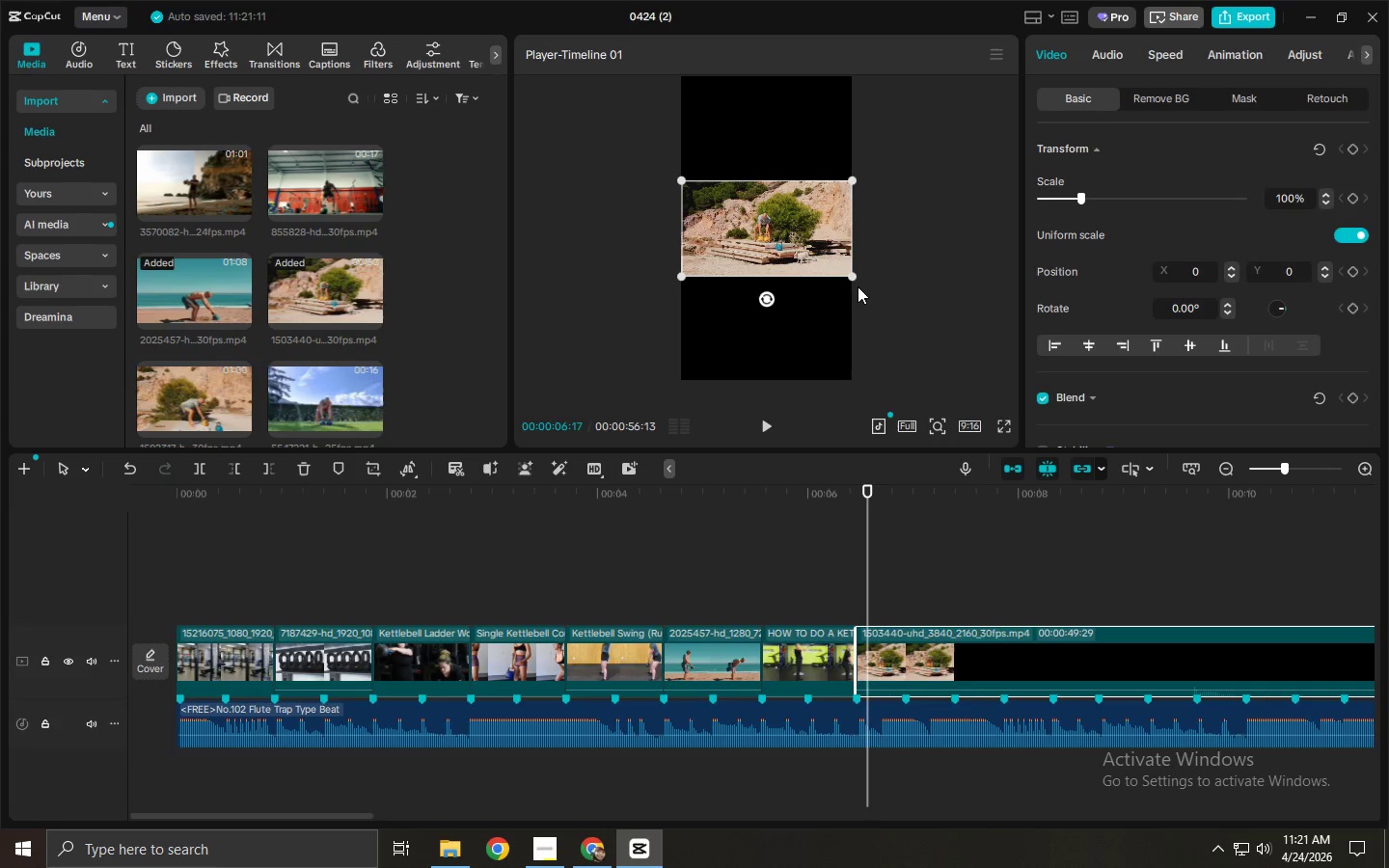 
left_click_drag(start_coordinate=[851, 280], to_coordinate=[1100, 495])
 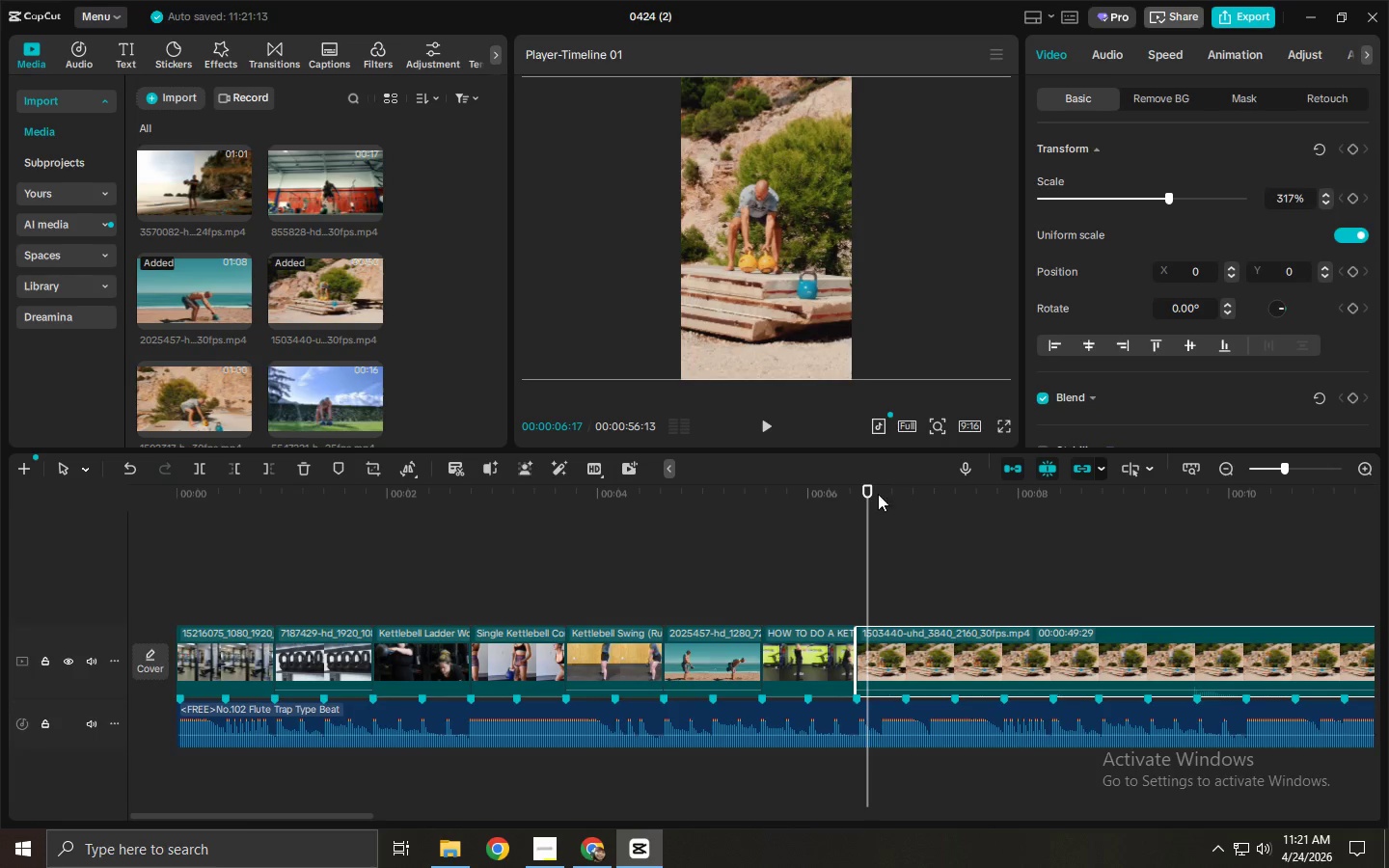 
left_click_drag(start_coordinate=[873, 493], to_coordinate=[1099, 493])
 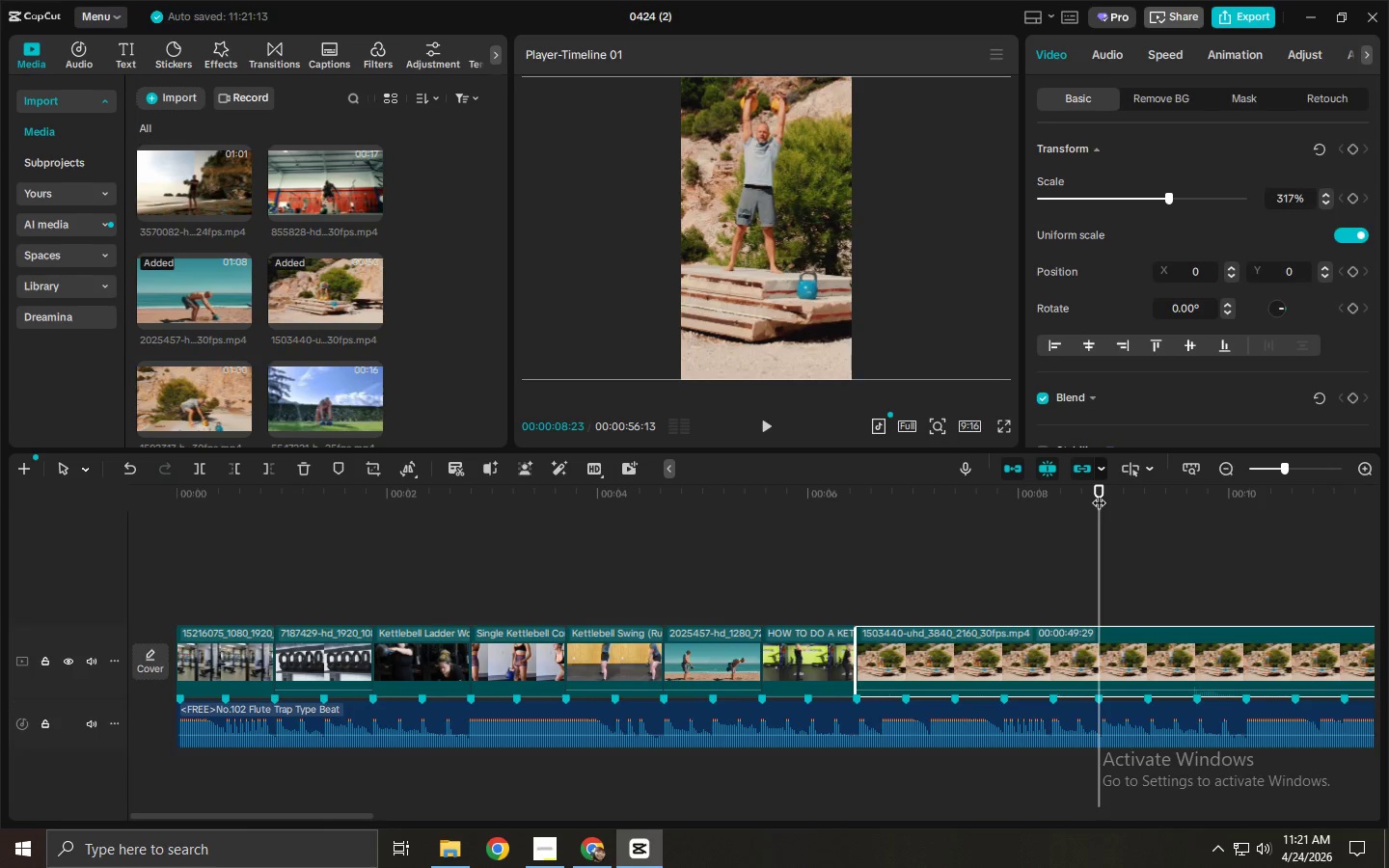 
left_click_drag(start_coordinate=[988, 488], to_coordinate=[867, 488])
 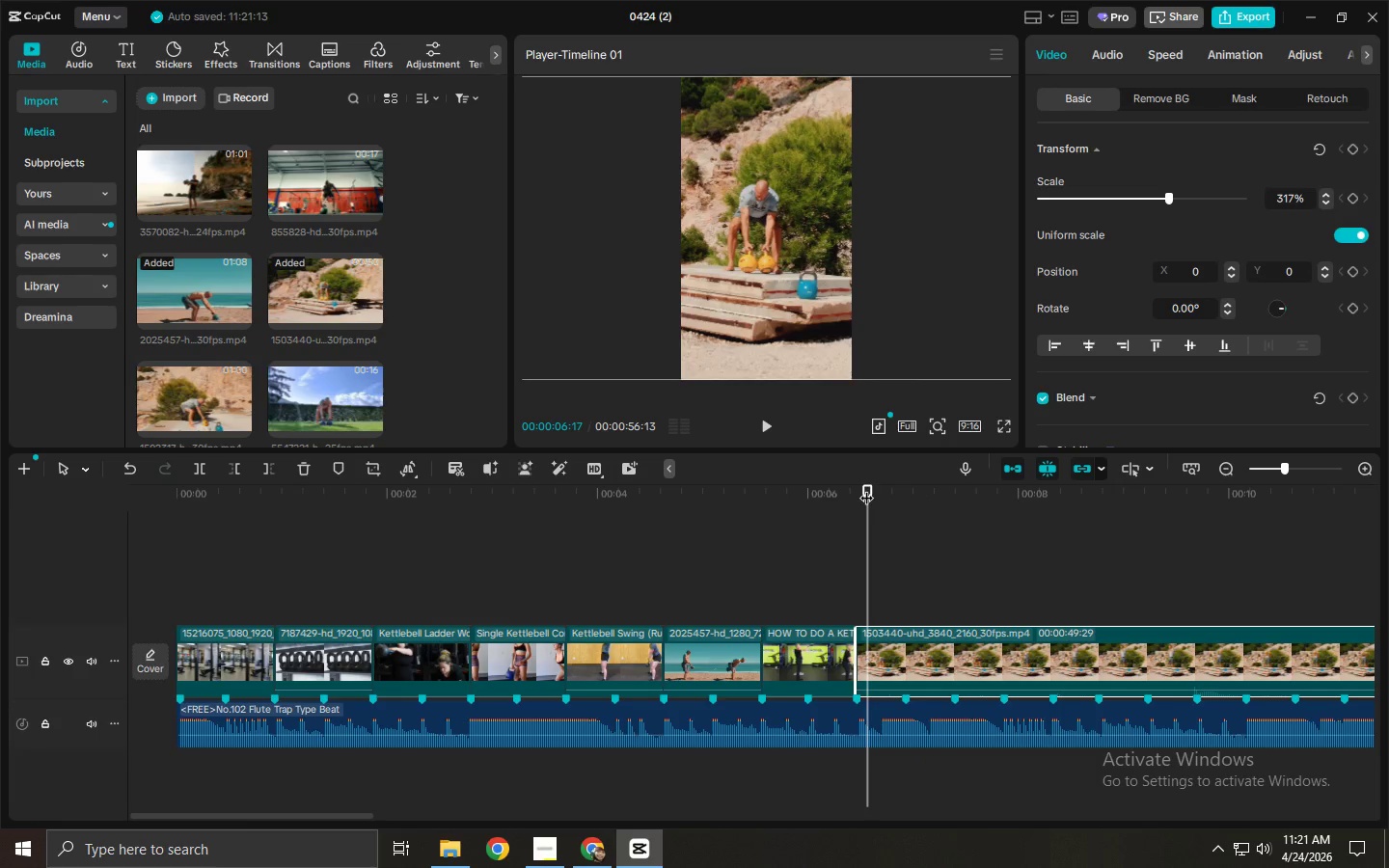 
left_click_drag(start_coordinate=[866, 488], to_coordinate=[860, 488])
 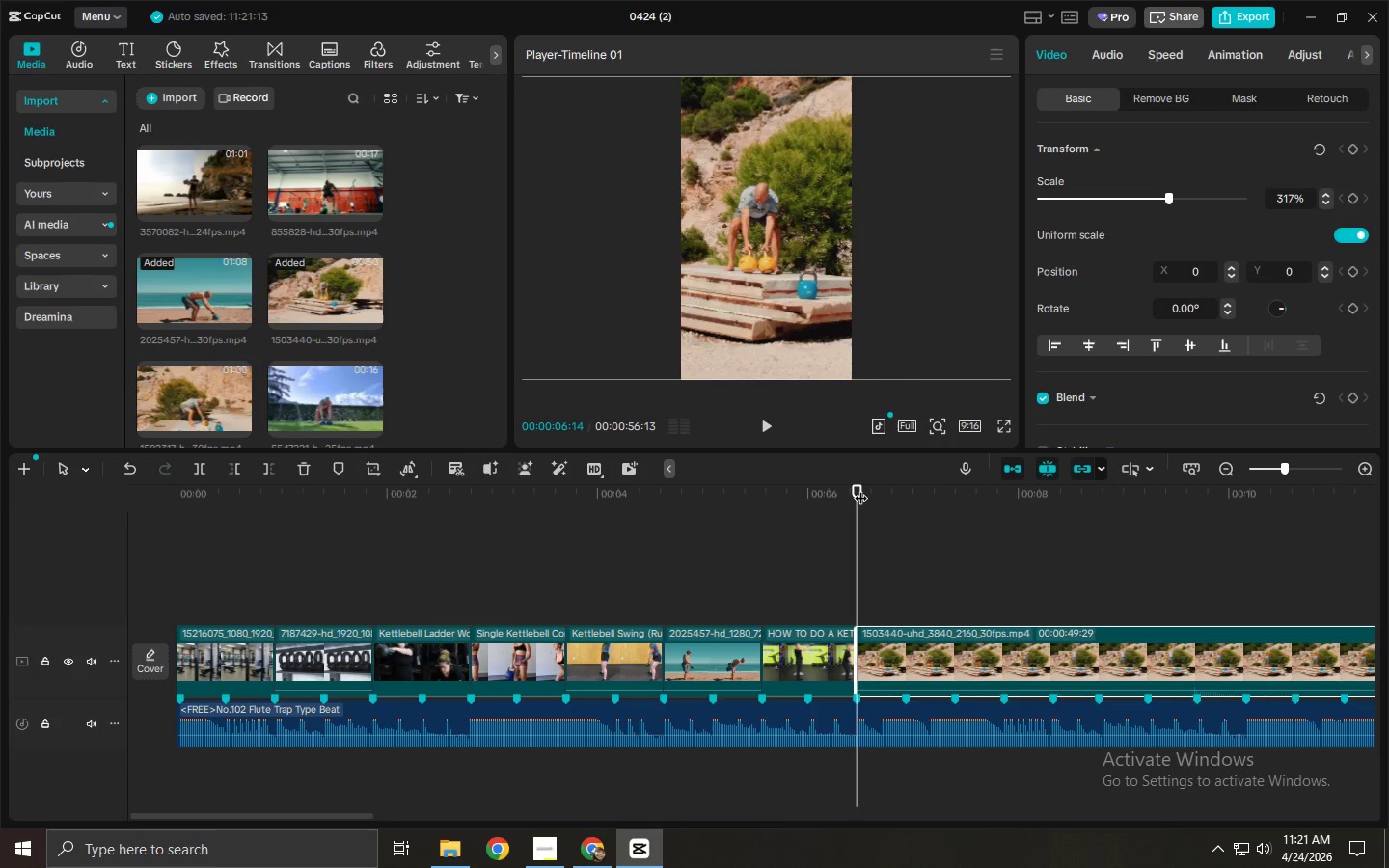 
key(Space)
 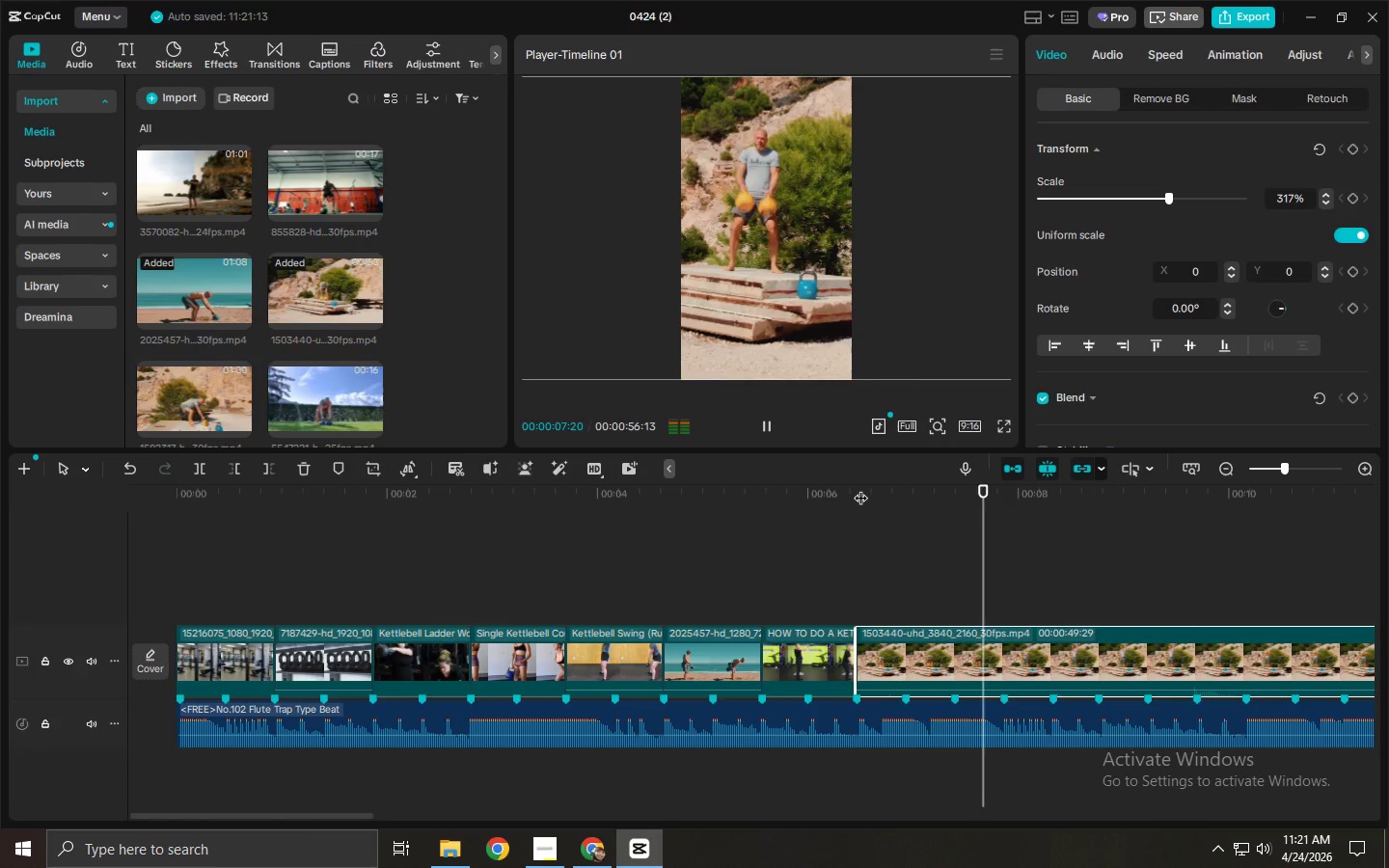 
key(Space)
 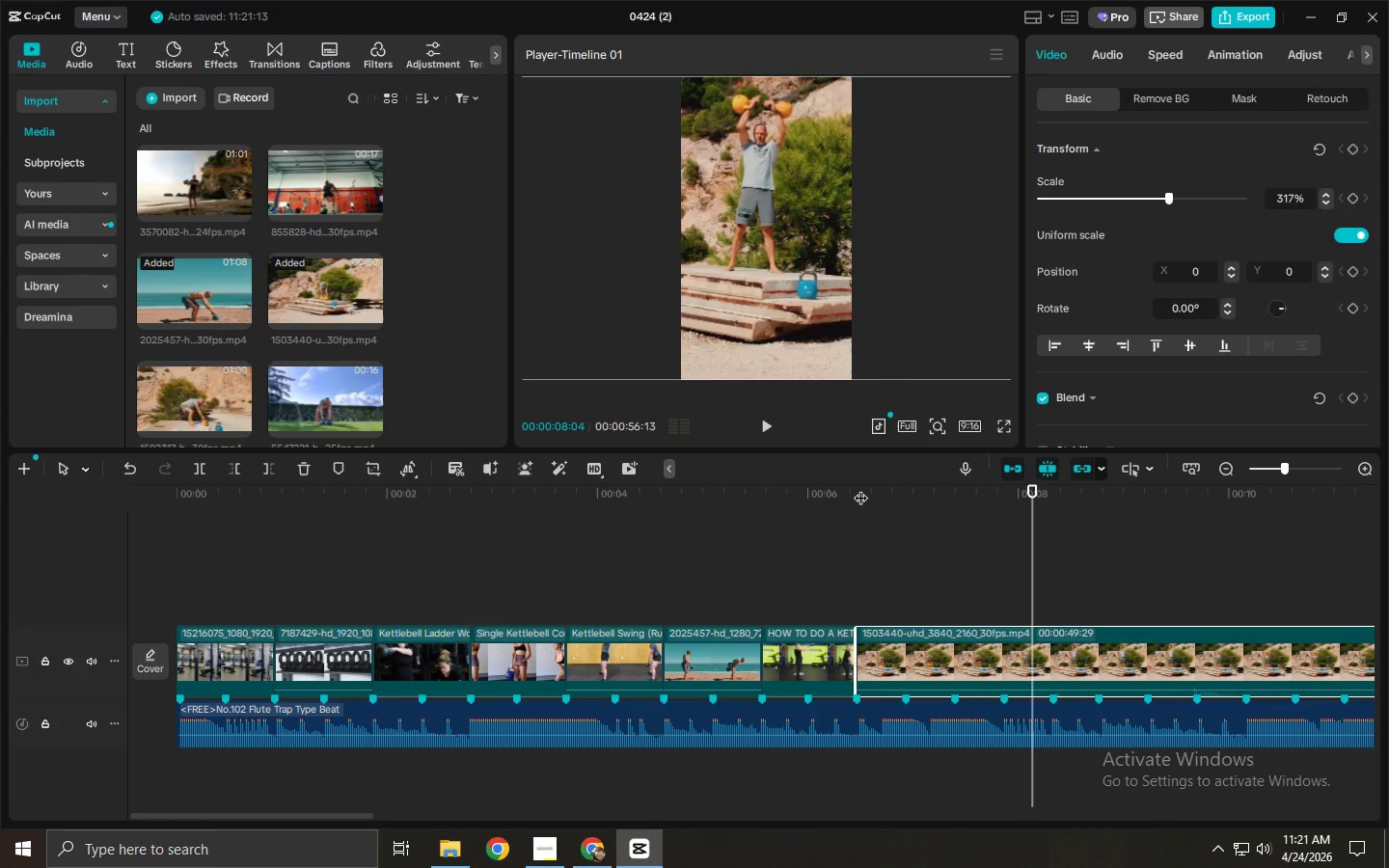 
key(Space)
 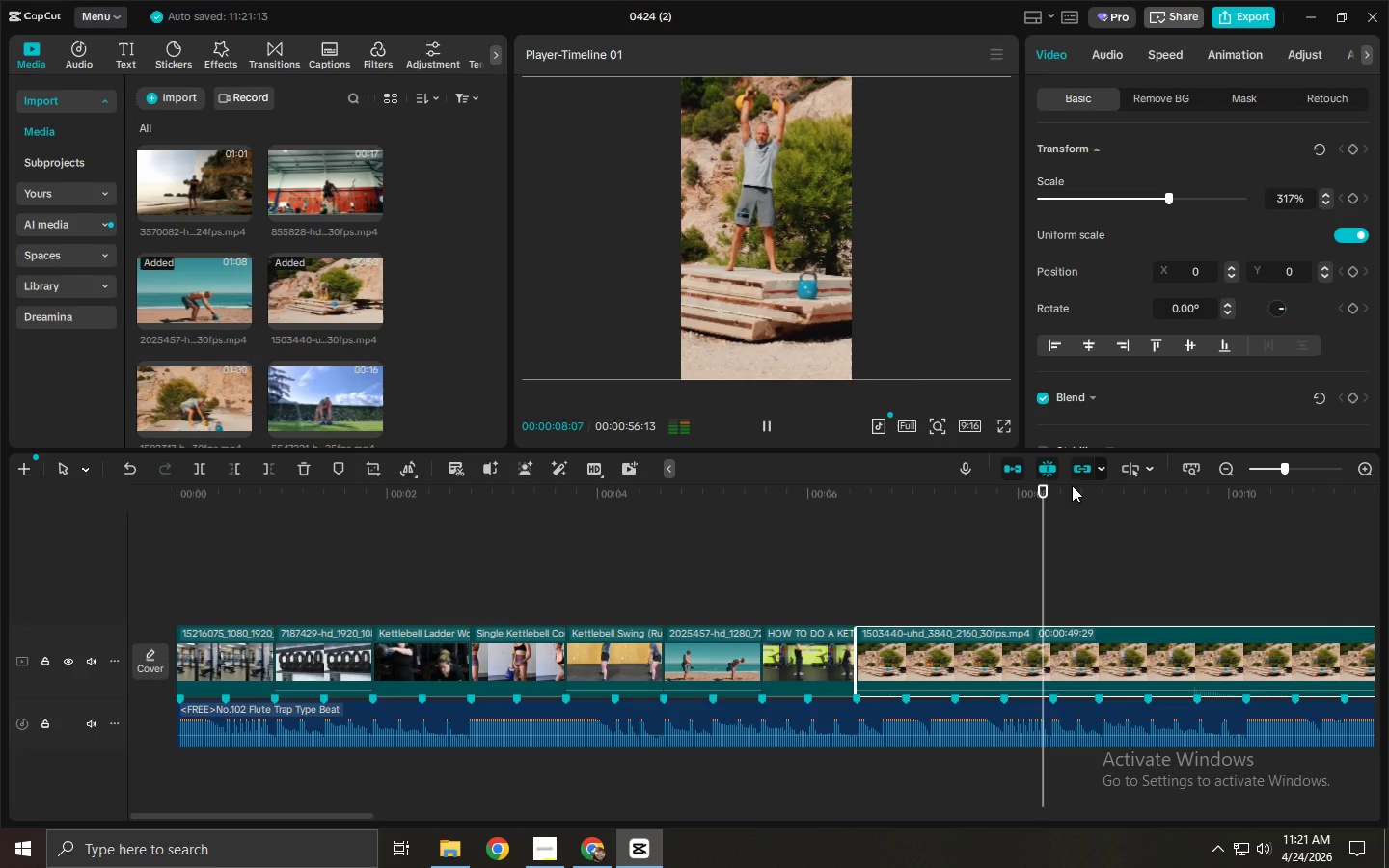 
key(Space)
 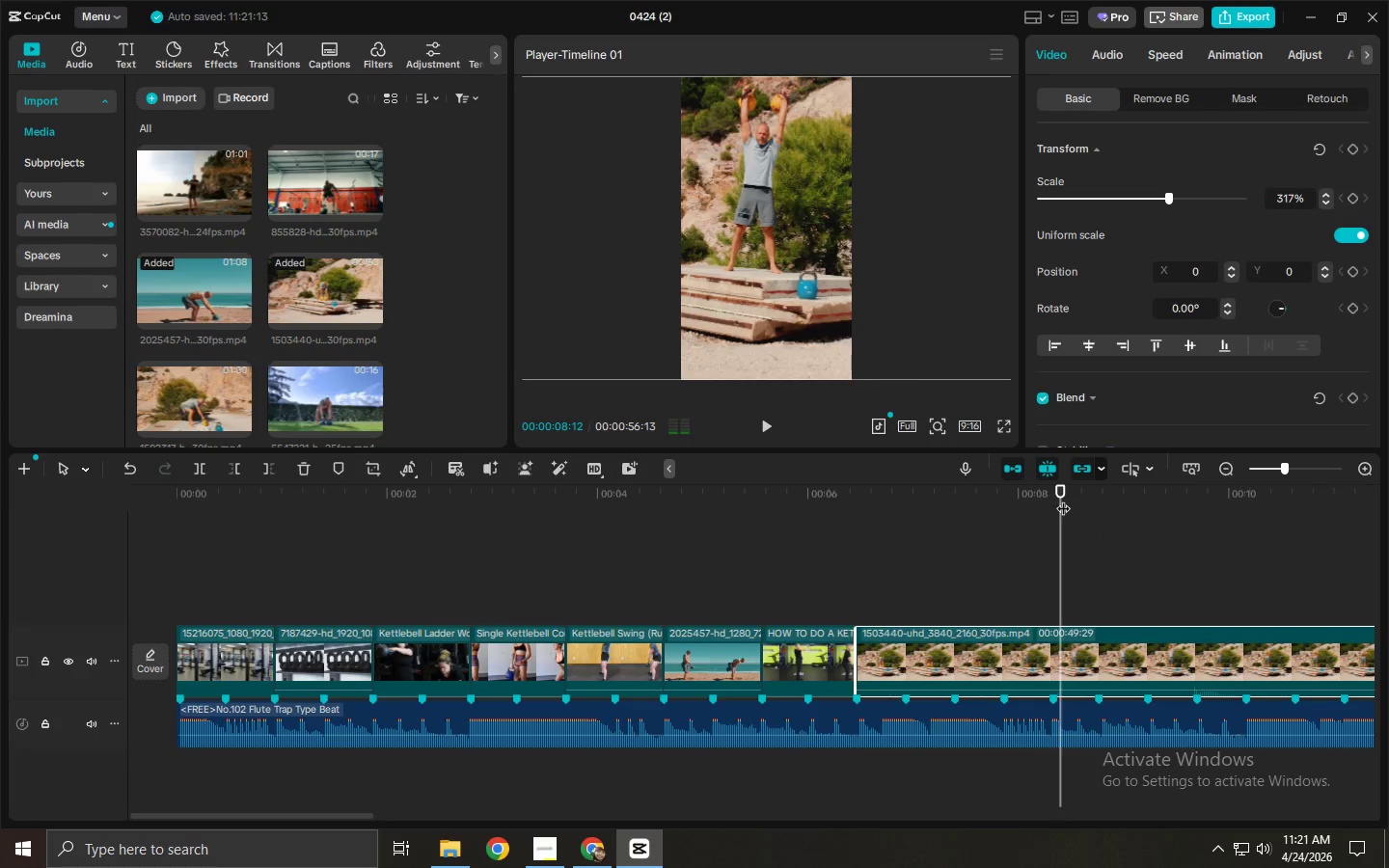 
left_click_drag(start_coordinate=[1060, 499], to_coordinate=[852, 501])
 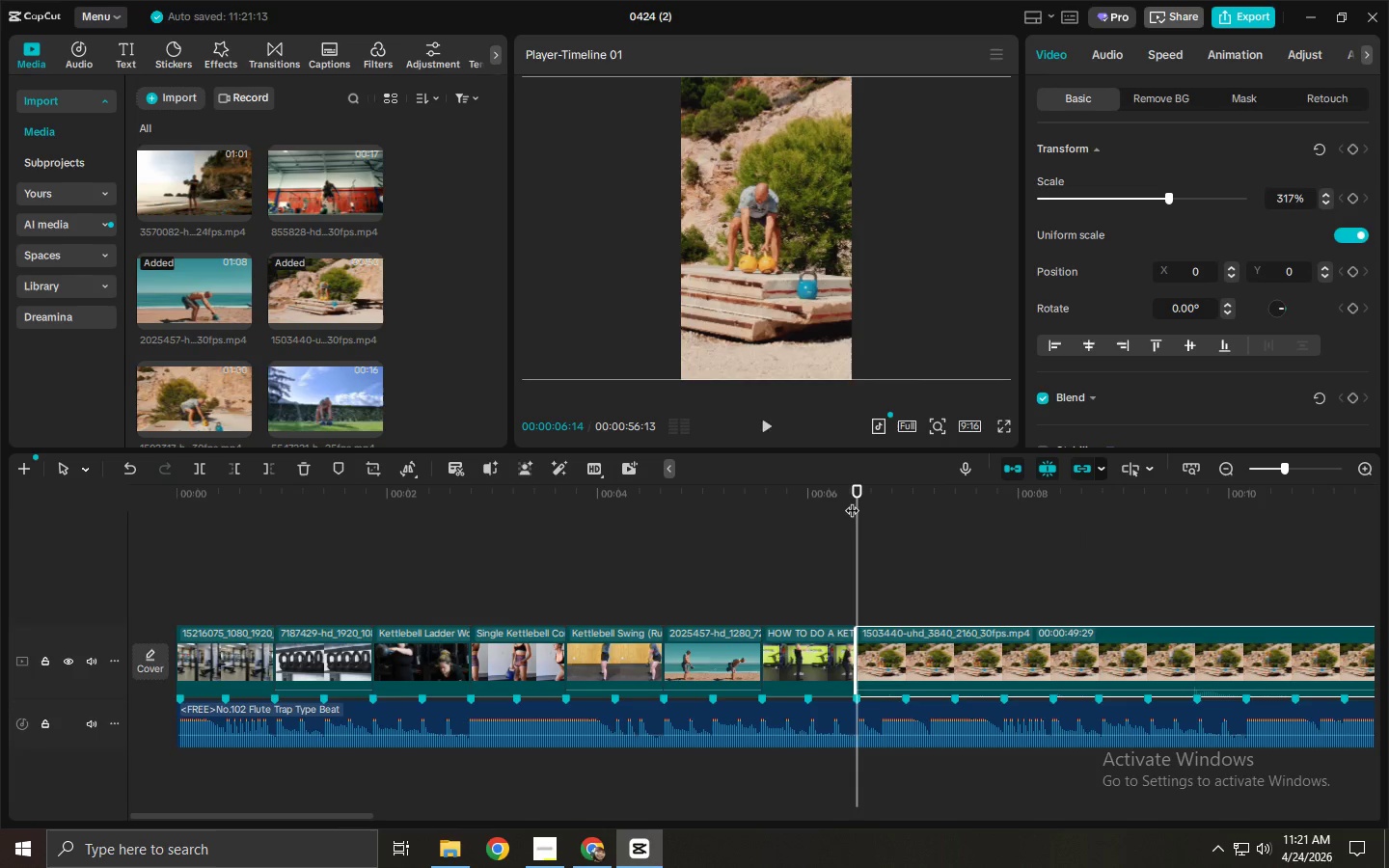 
key(Space)
 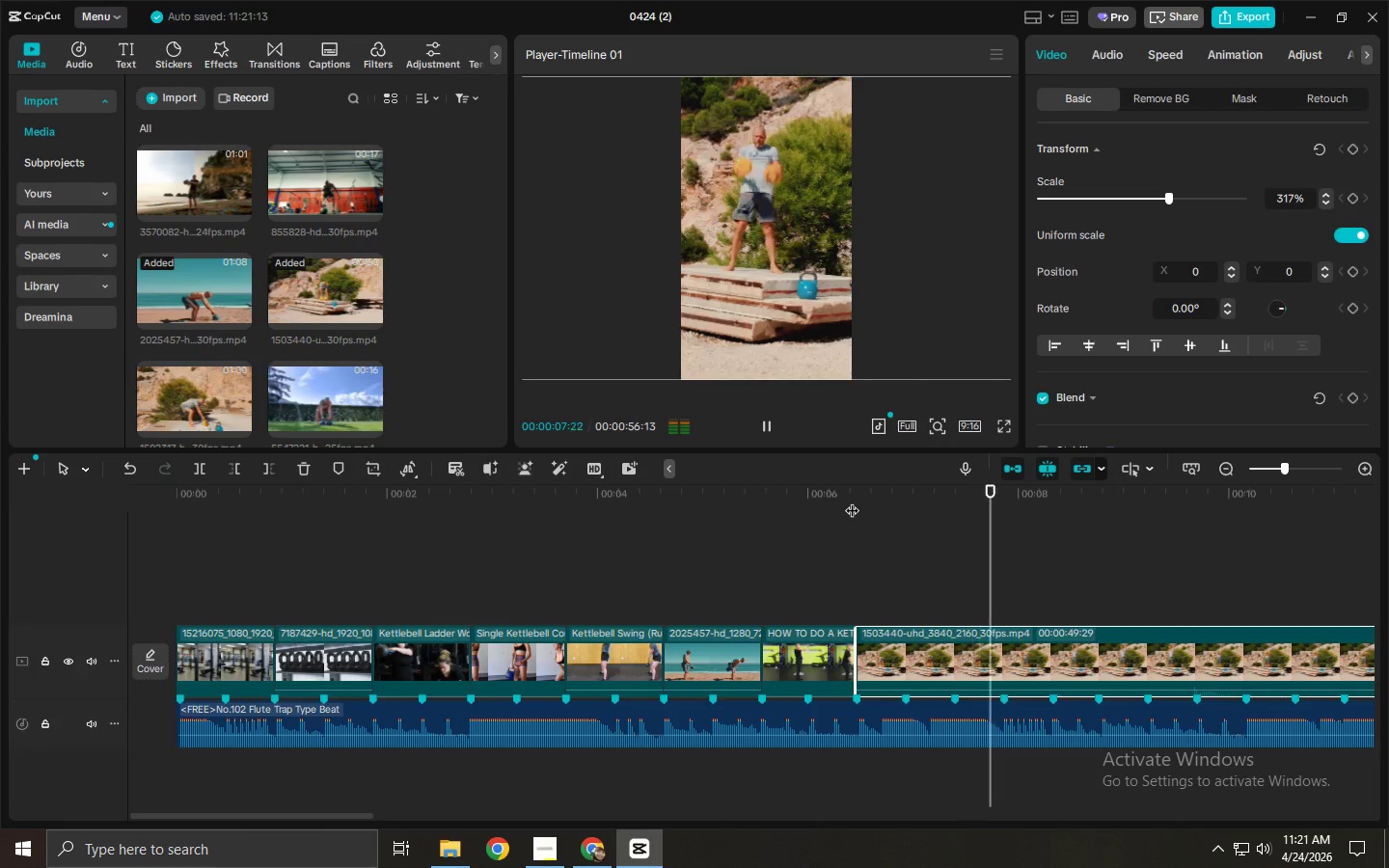 
key(Space)
 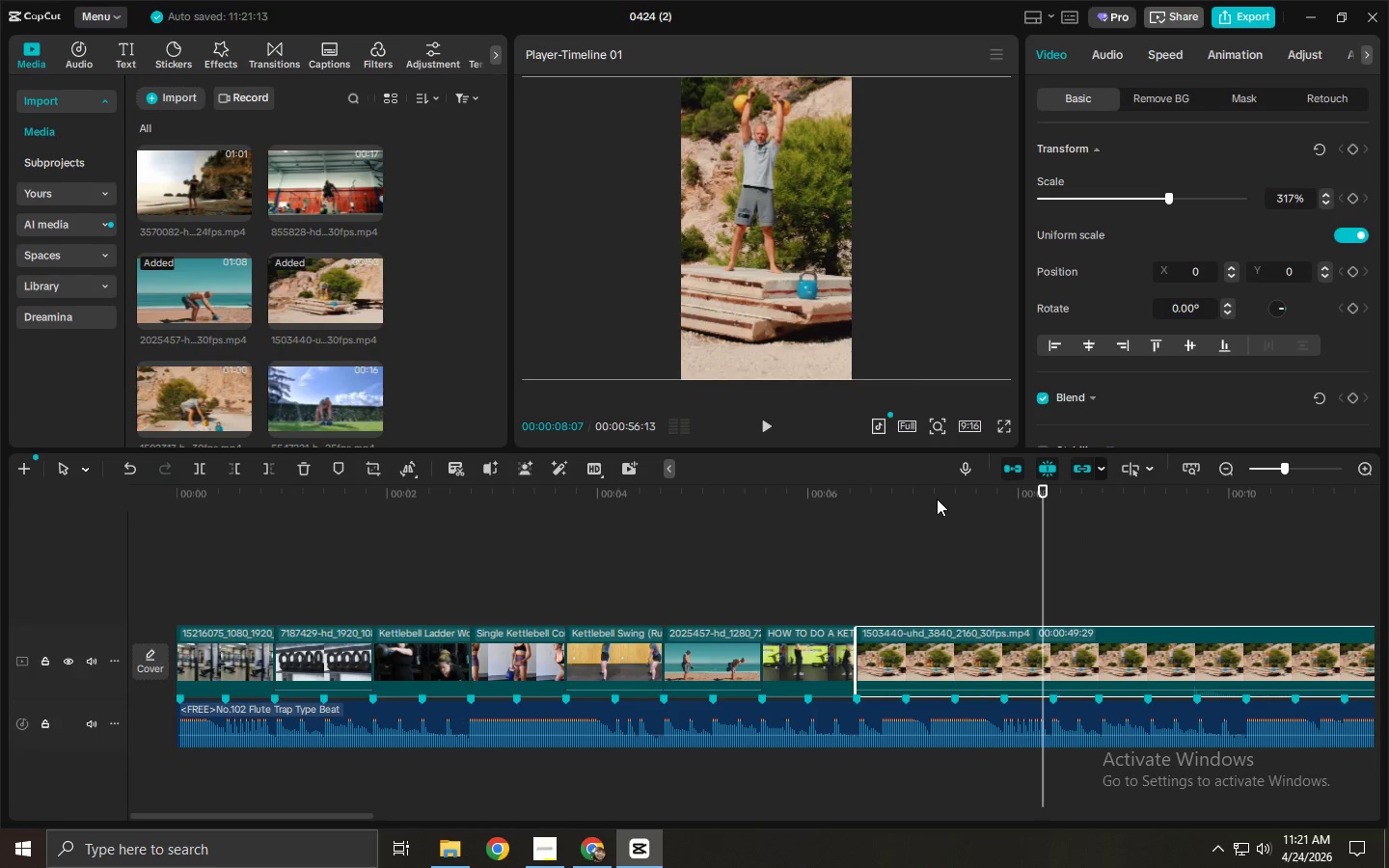 
key(Space)
 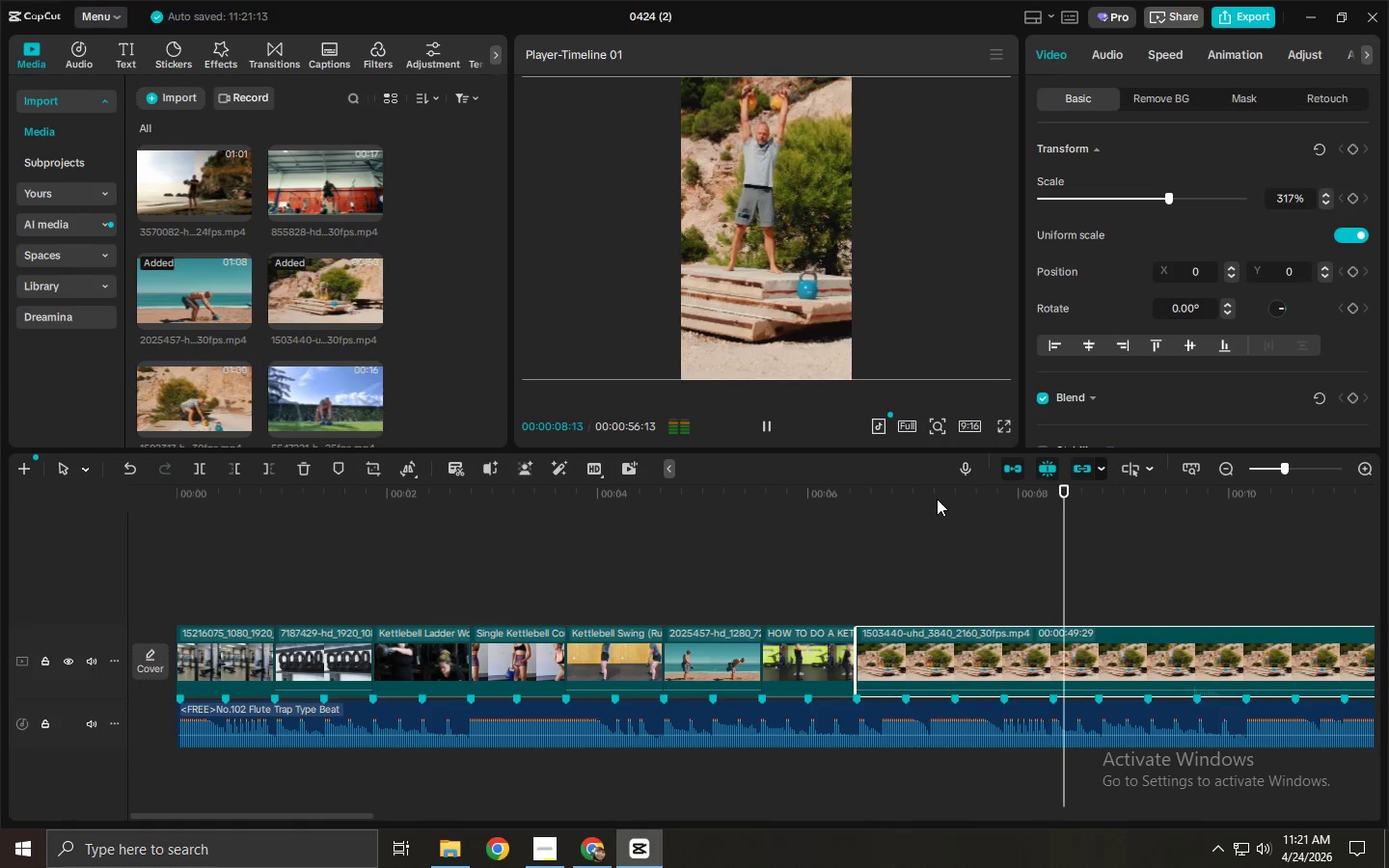 
key(Space)
 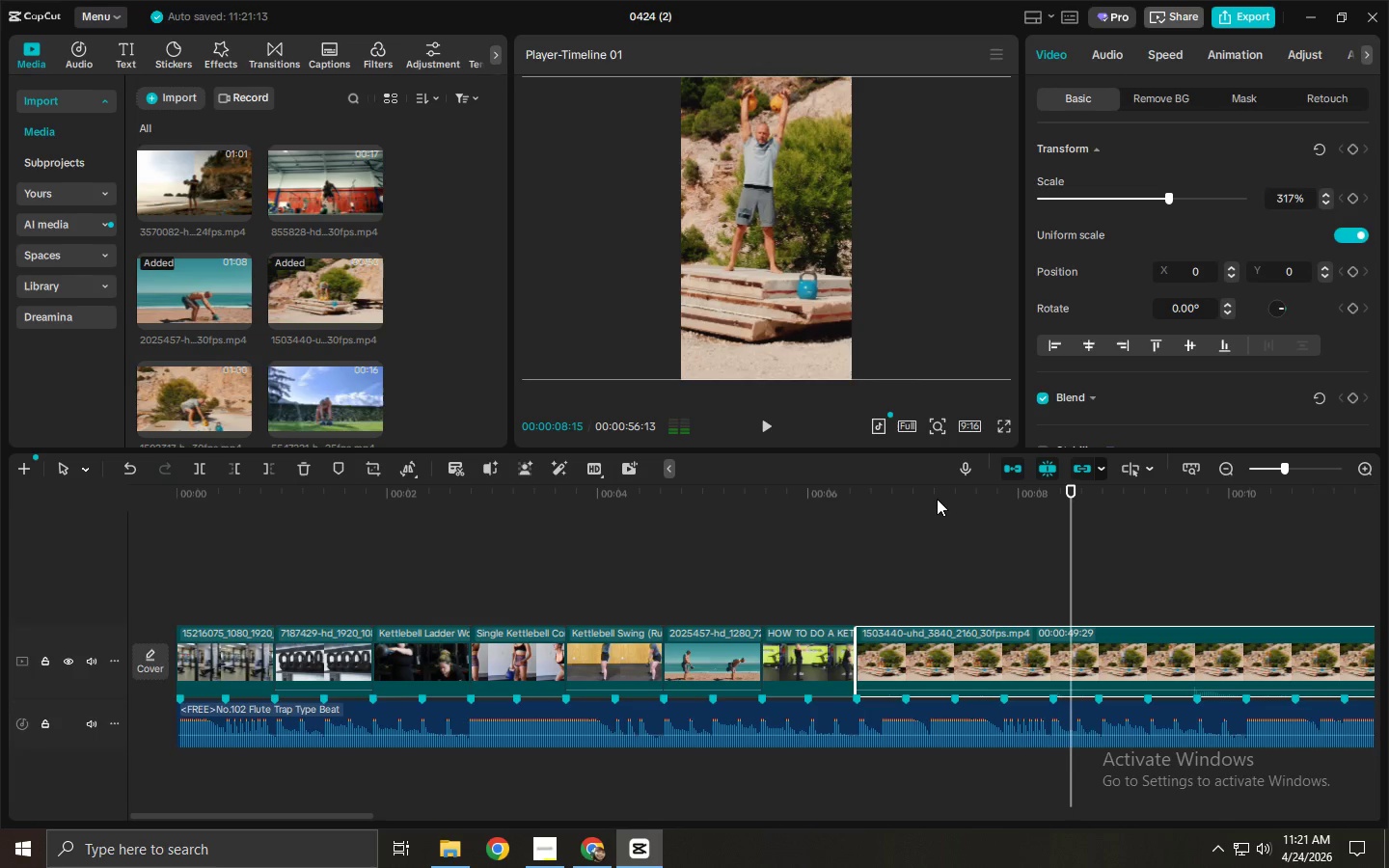 
key(Space)
 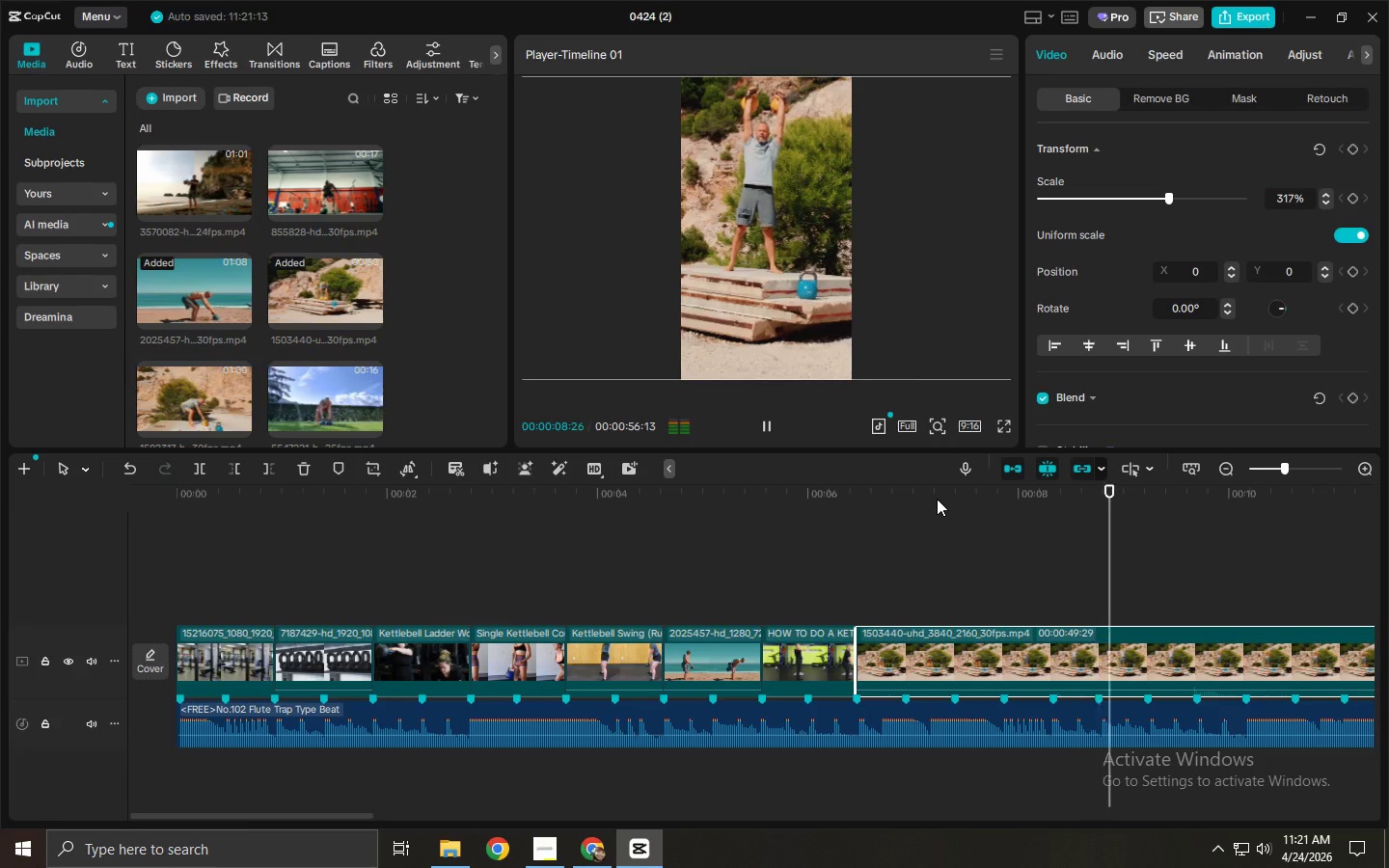 
key(Space)
 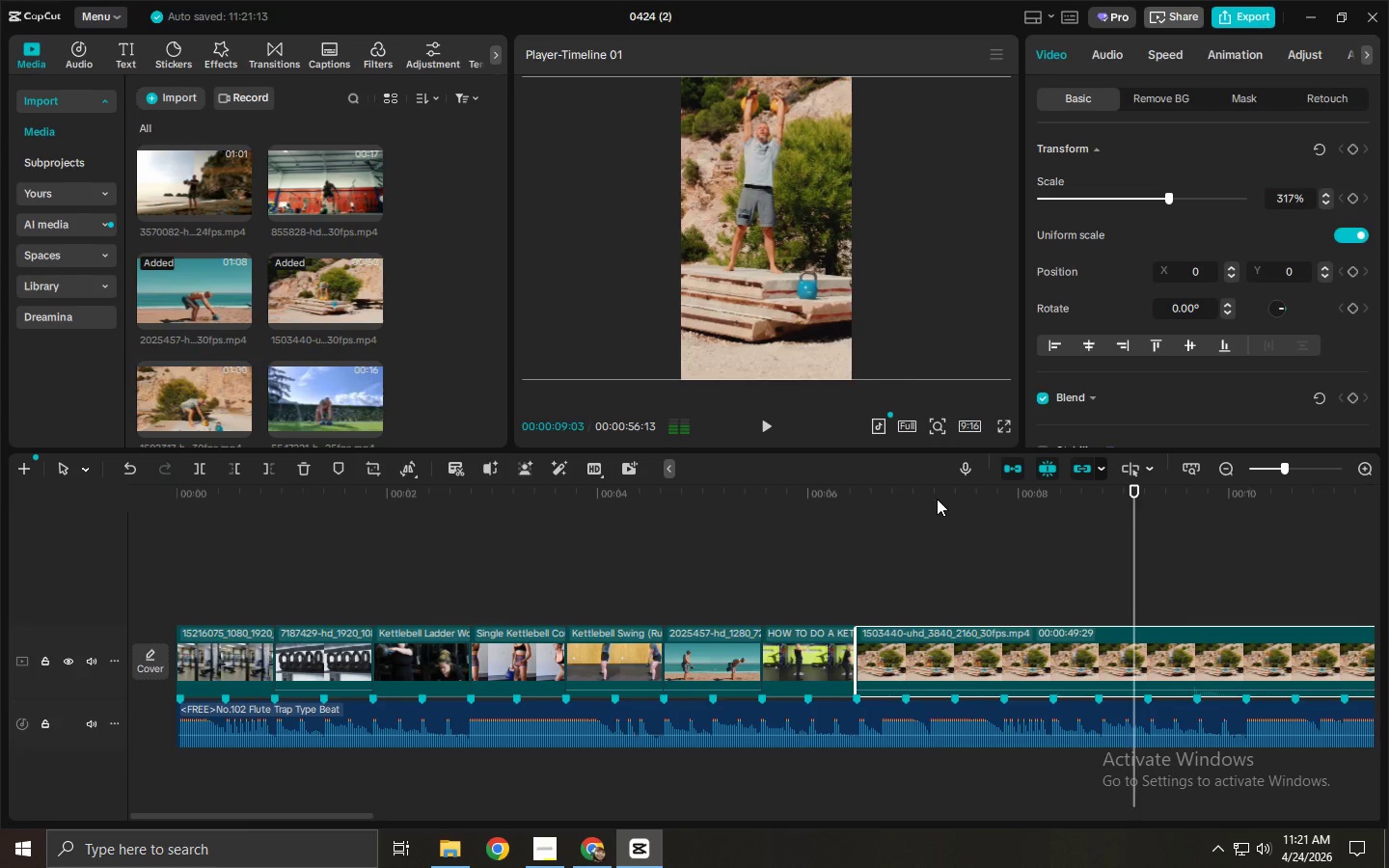 
left_click_drag(start_coordinate=[937, 499], to_coordinate=[930, 499])
 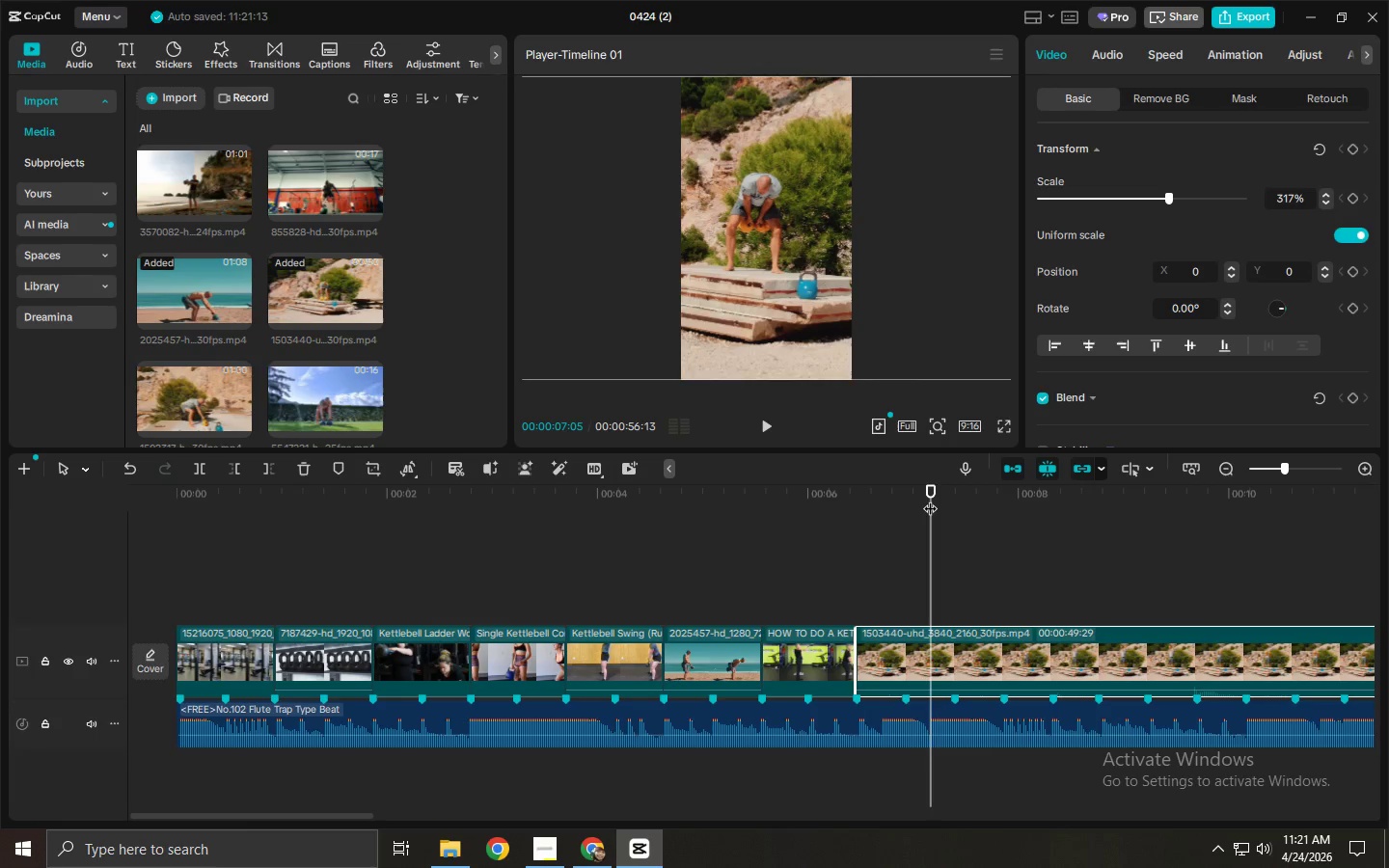 
left_click_drag(start_coordinate=[930, 499], to_coordinate=[903, 519])
 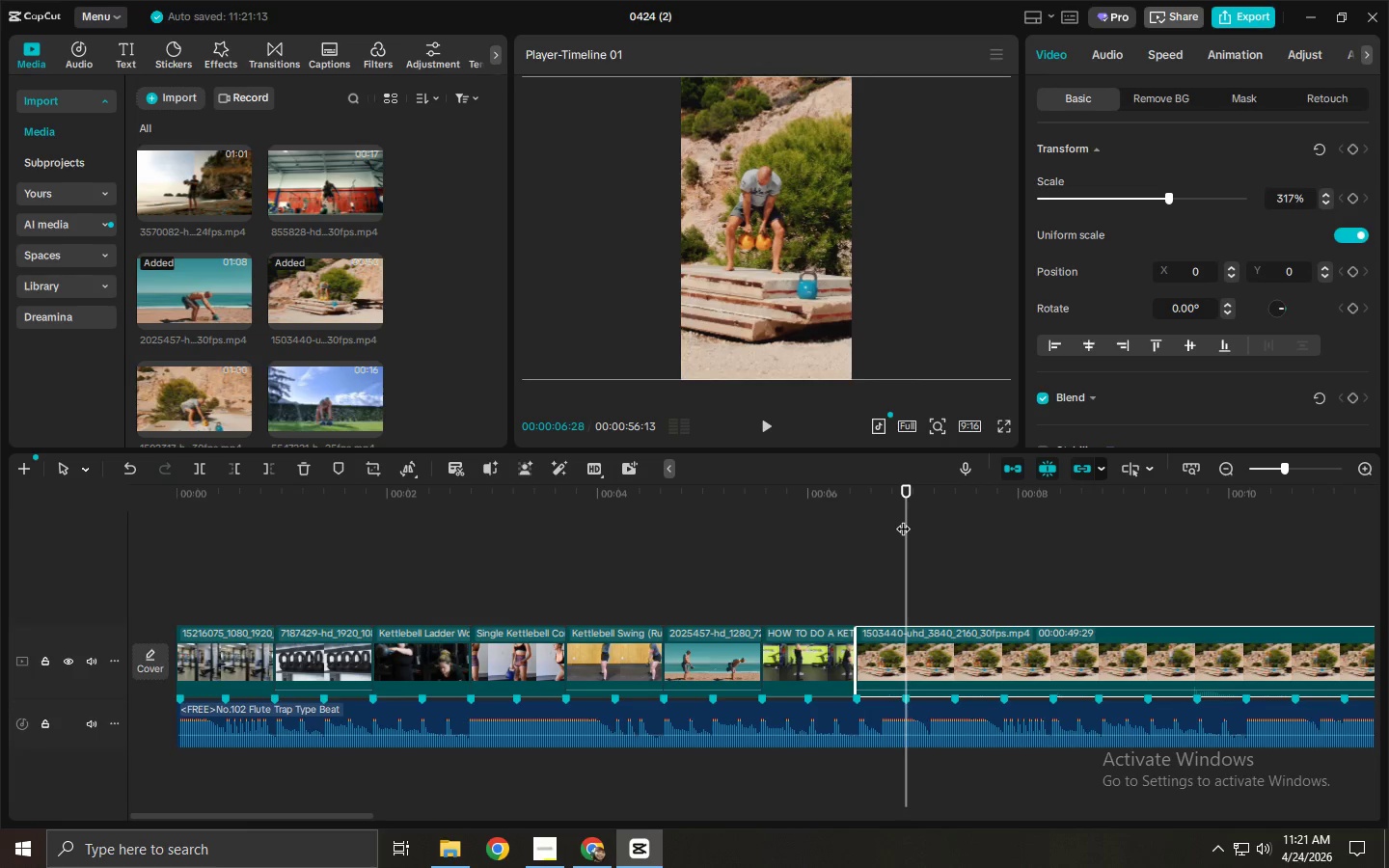 
key(Space)
 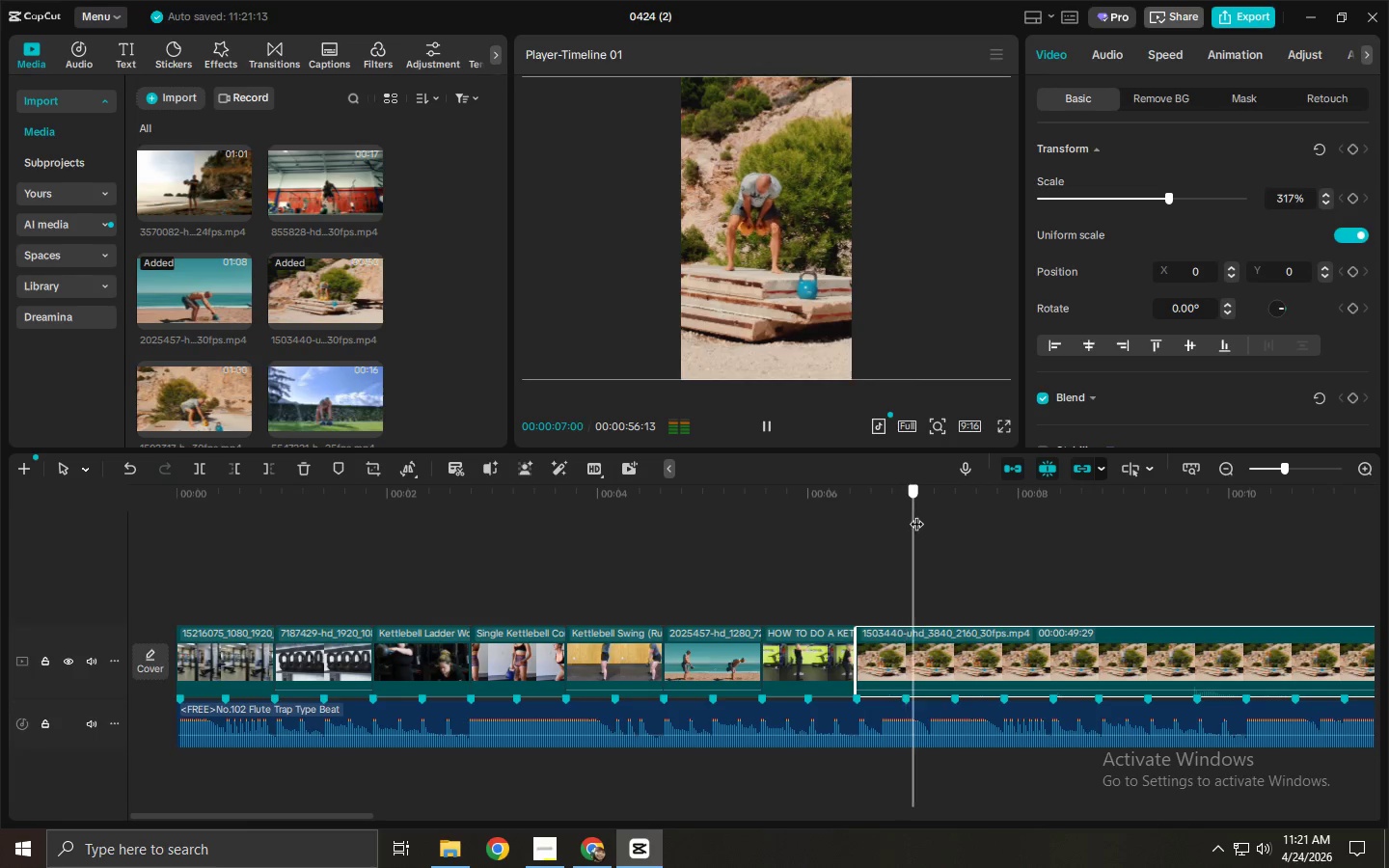 
key(Space)
 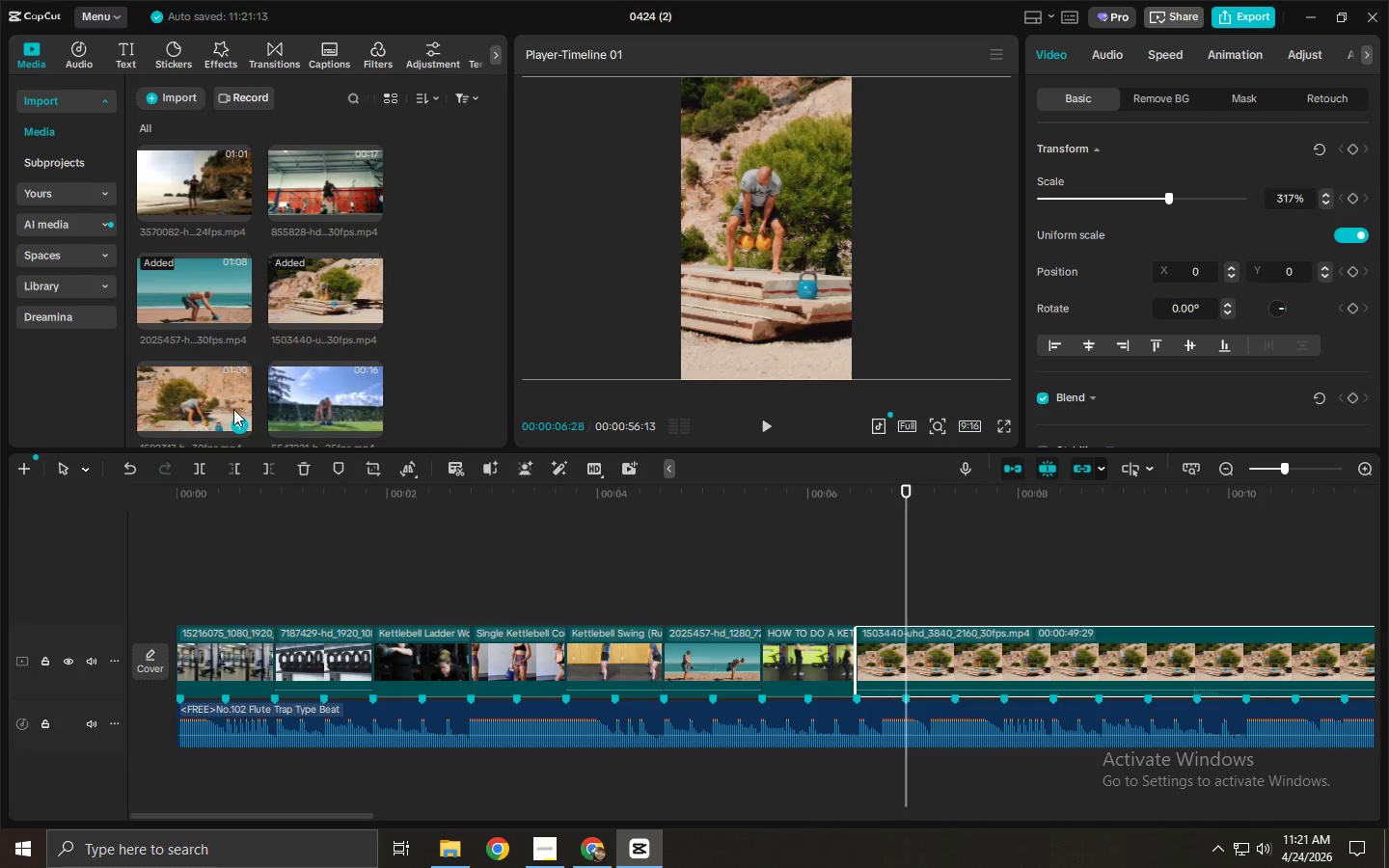 
wait(7.83)
 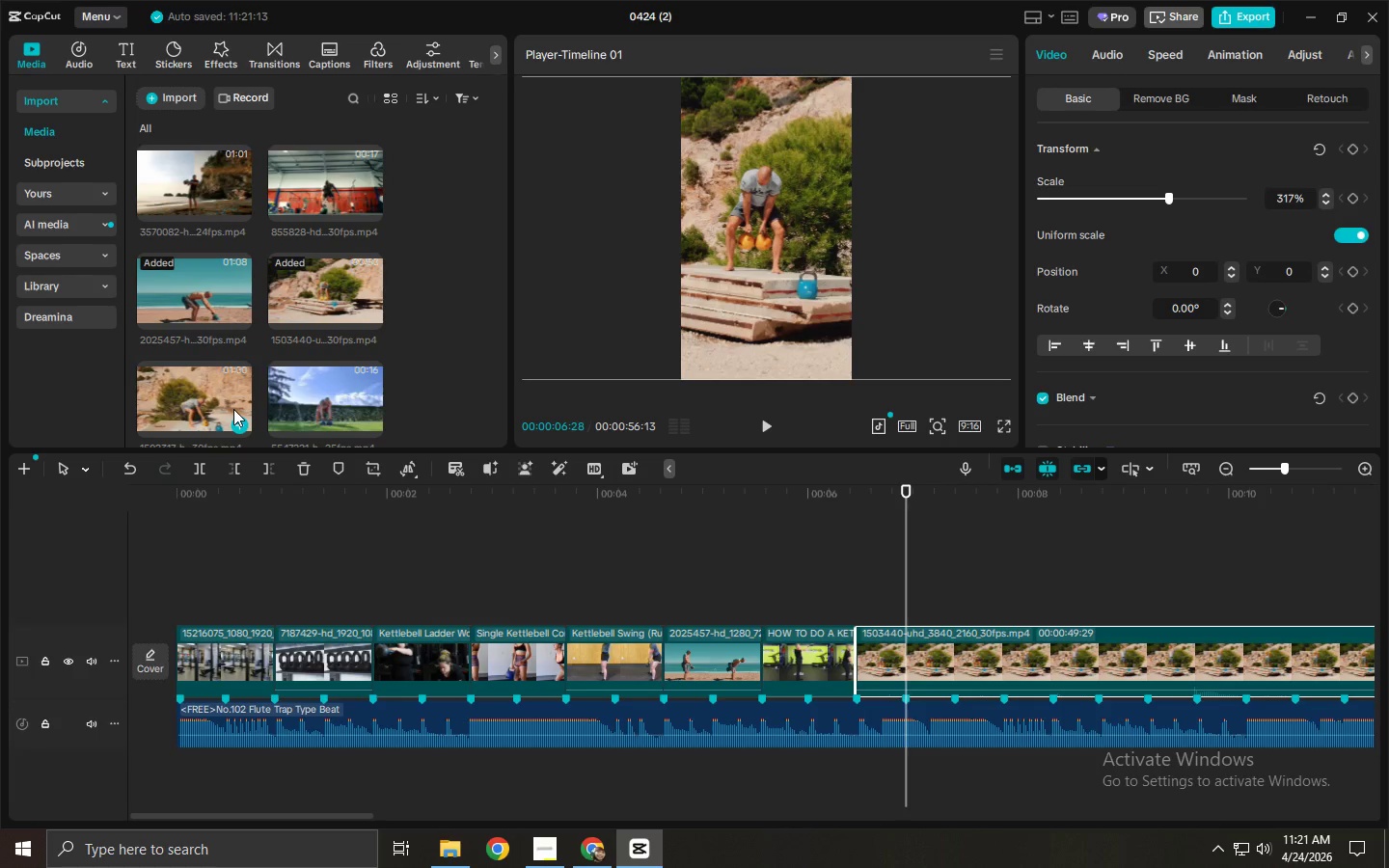 
scroll: coordinate [233, 298], scroll_direction: down, amount: 2.0
 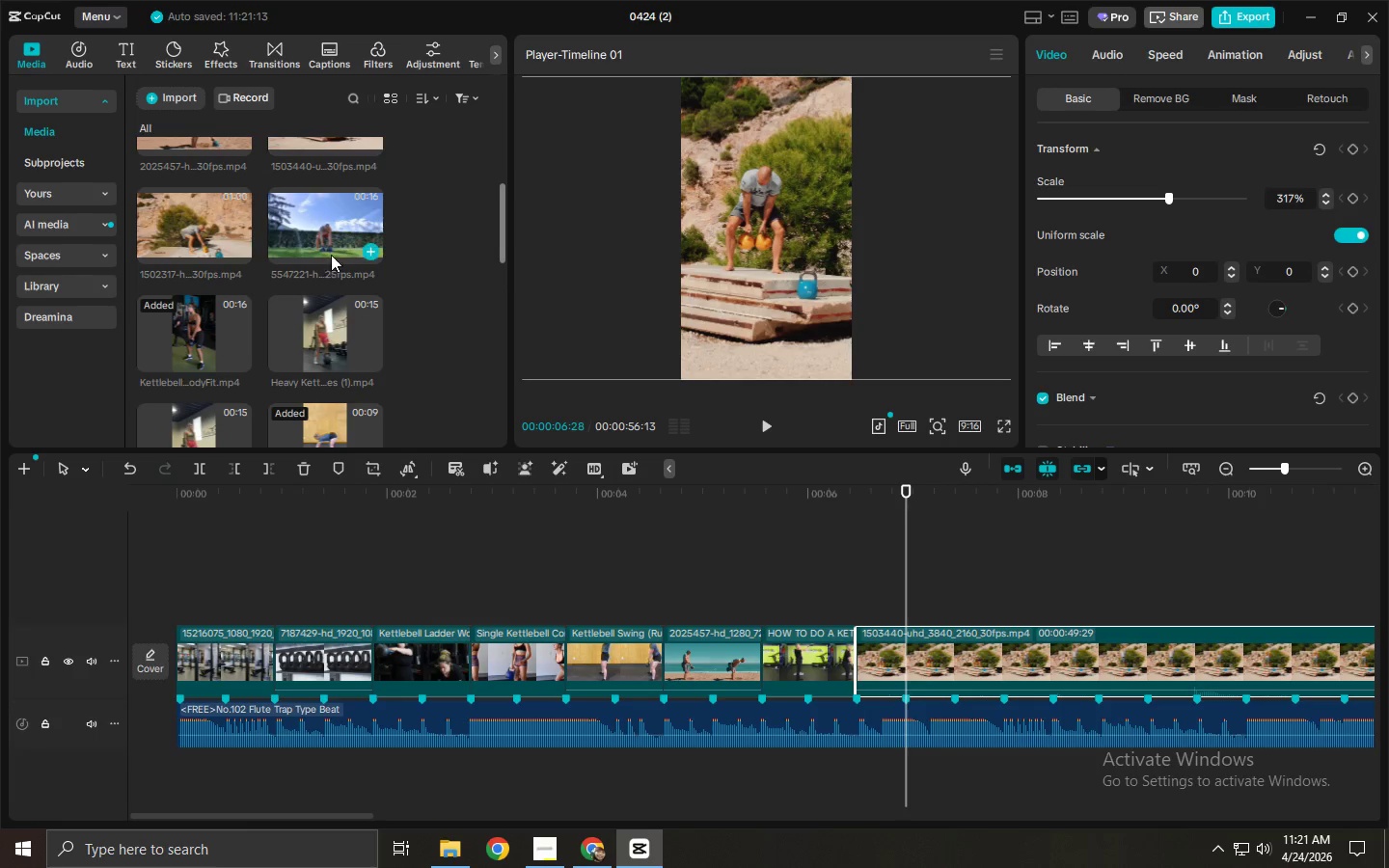 
left_click_drag(start_coordinate=[292, 222], to_coordinate=[861, 595])
 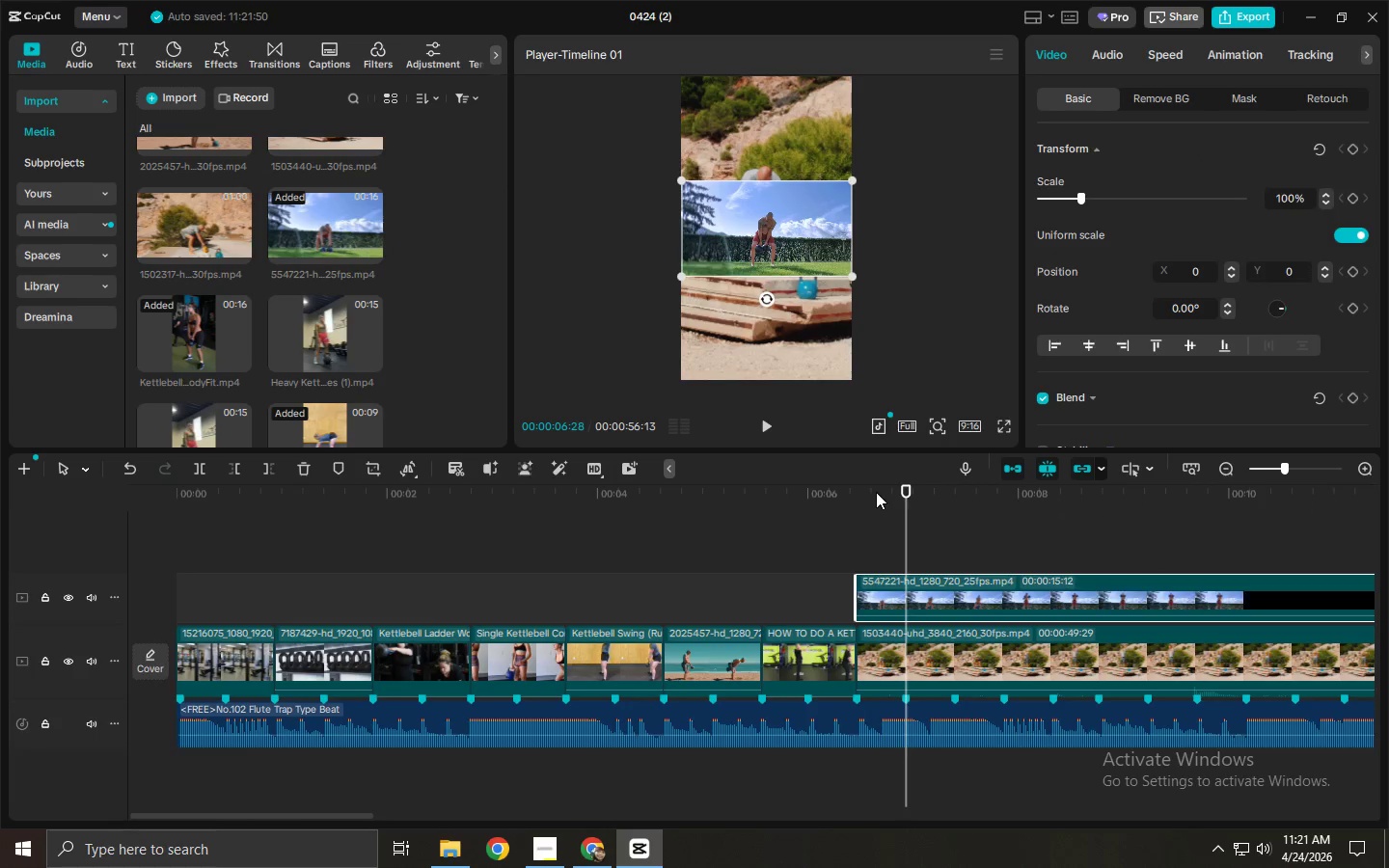 
left_click_drag(start_coordinate=[874, 492], to_coordinate=[885, 551])
 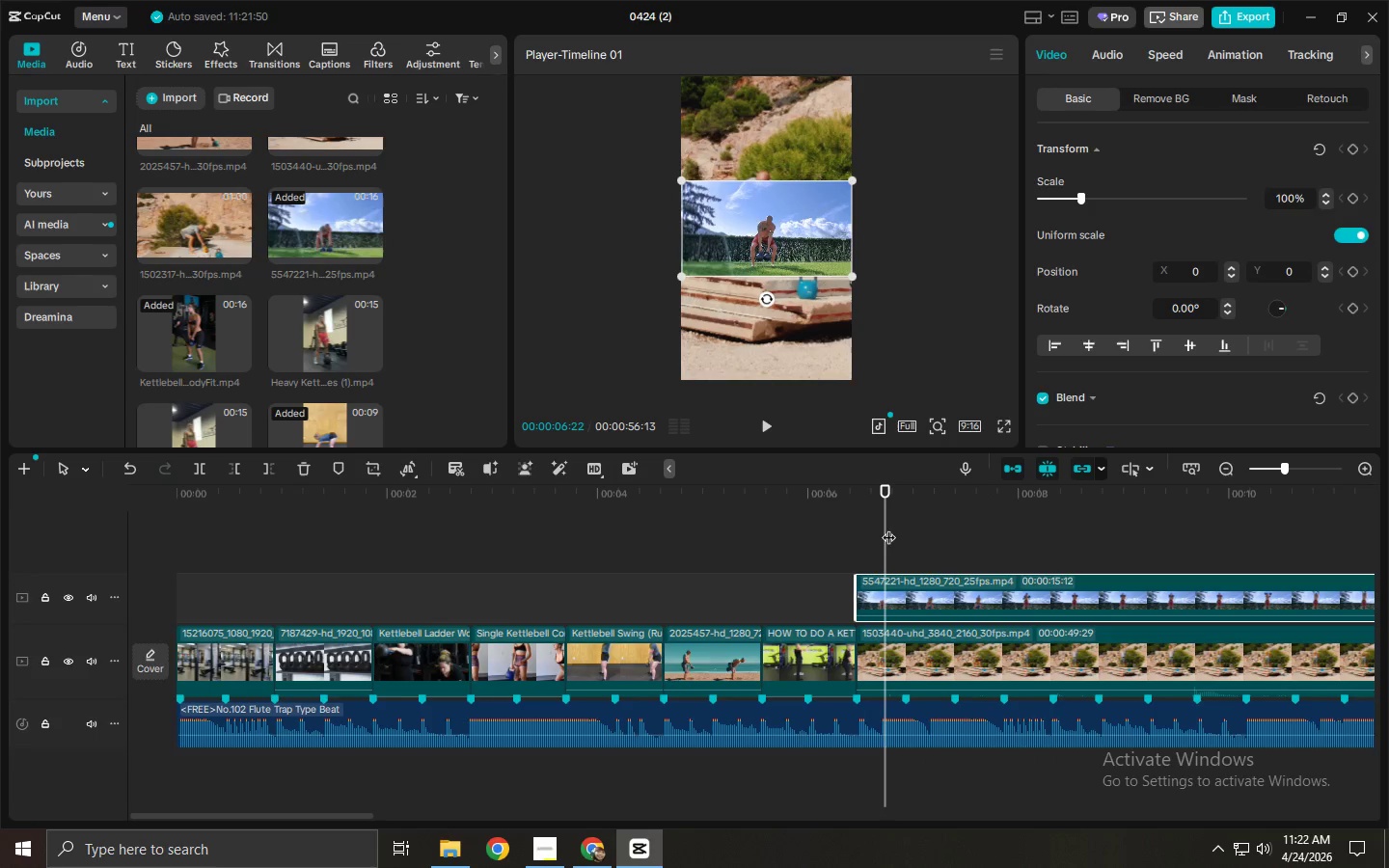 
left_click_drag(start_coordinate=[883, 491], to_coordinate=[864, 498])
 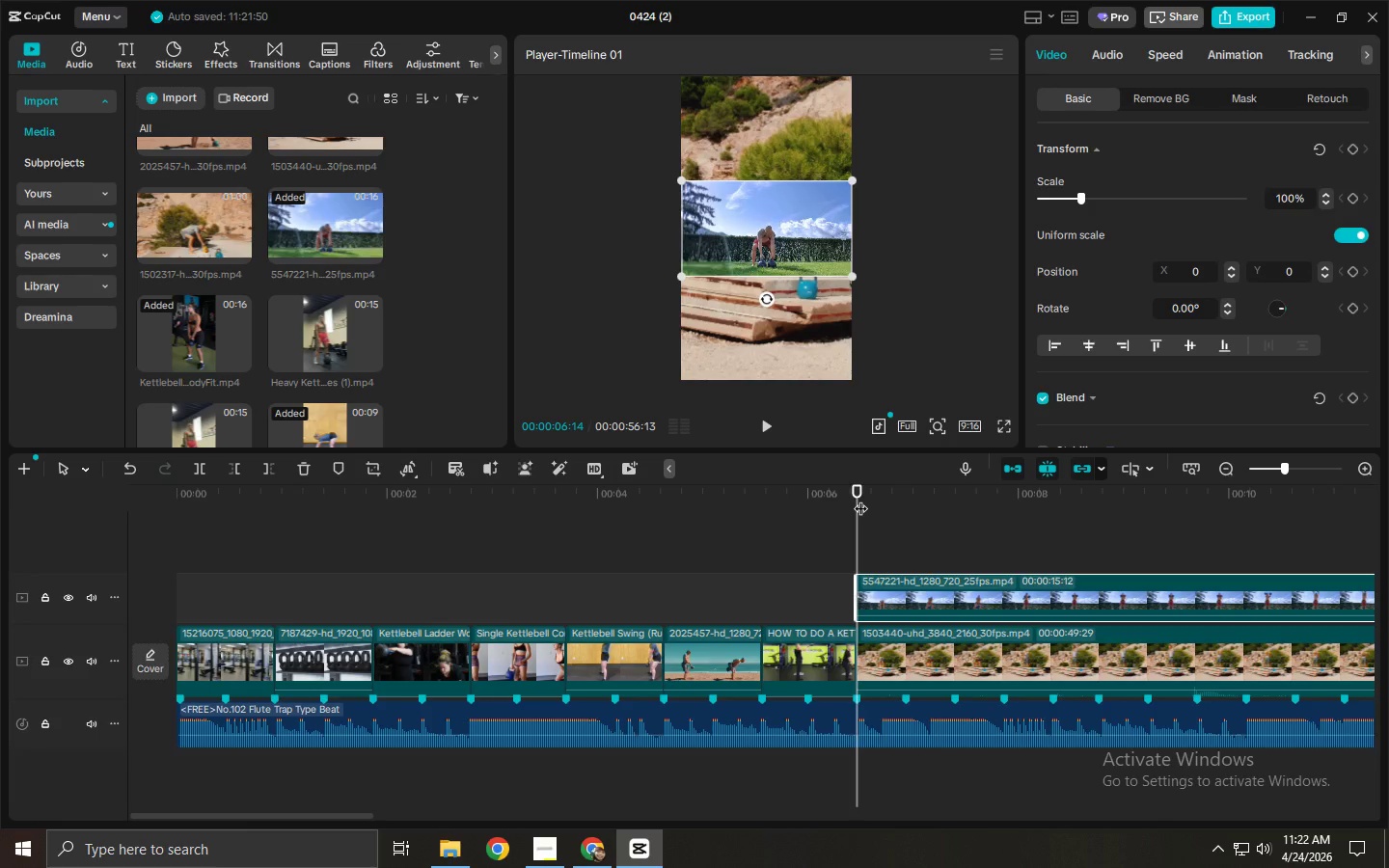 
key(Space)
 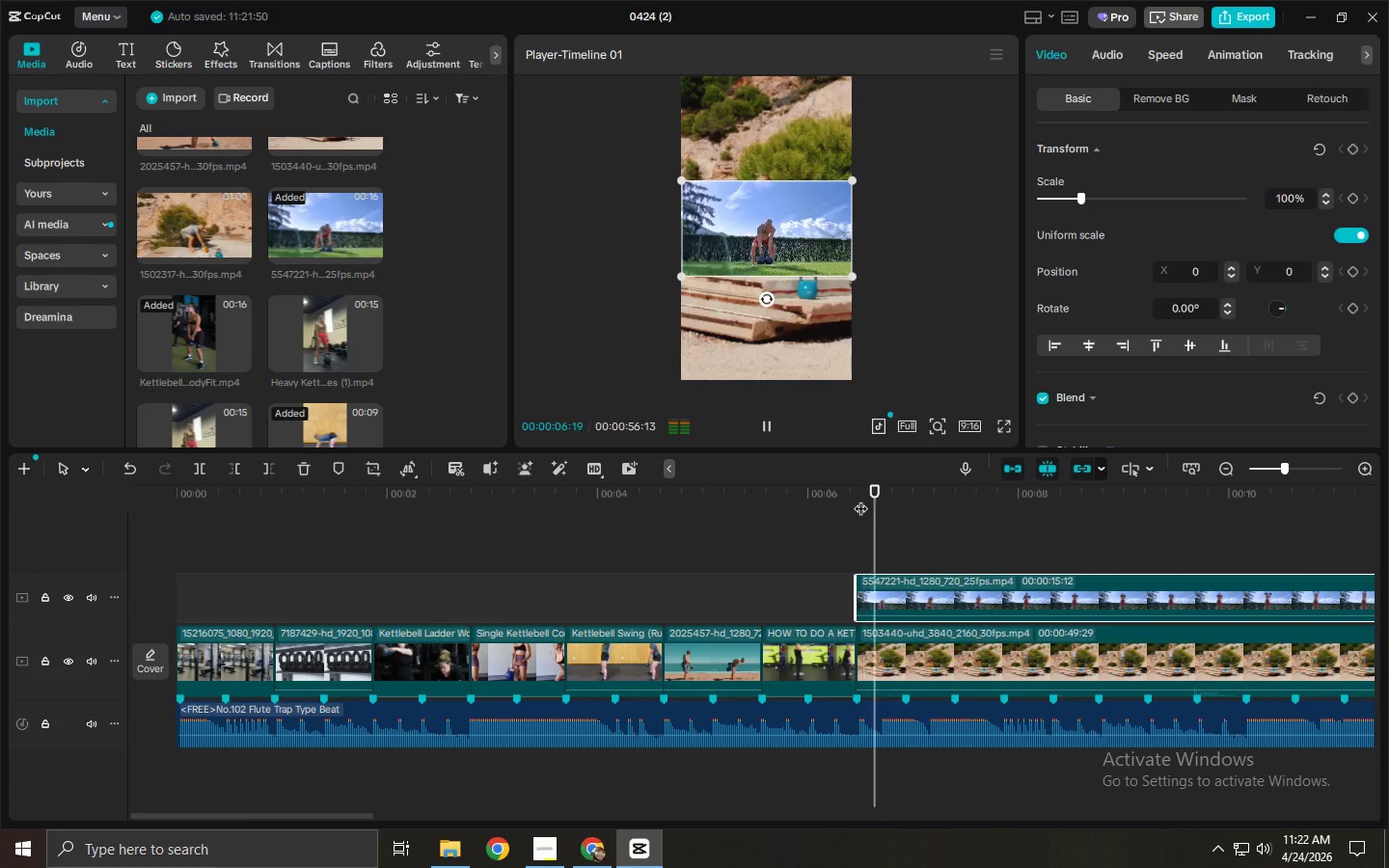 
key(Space)
 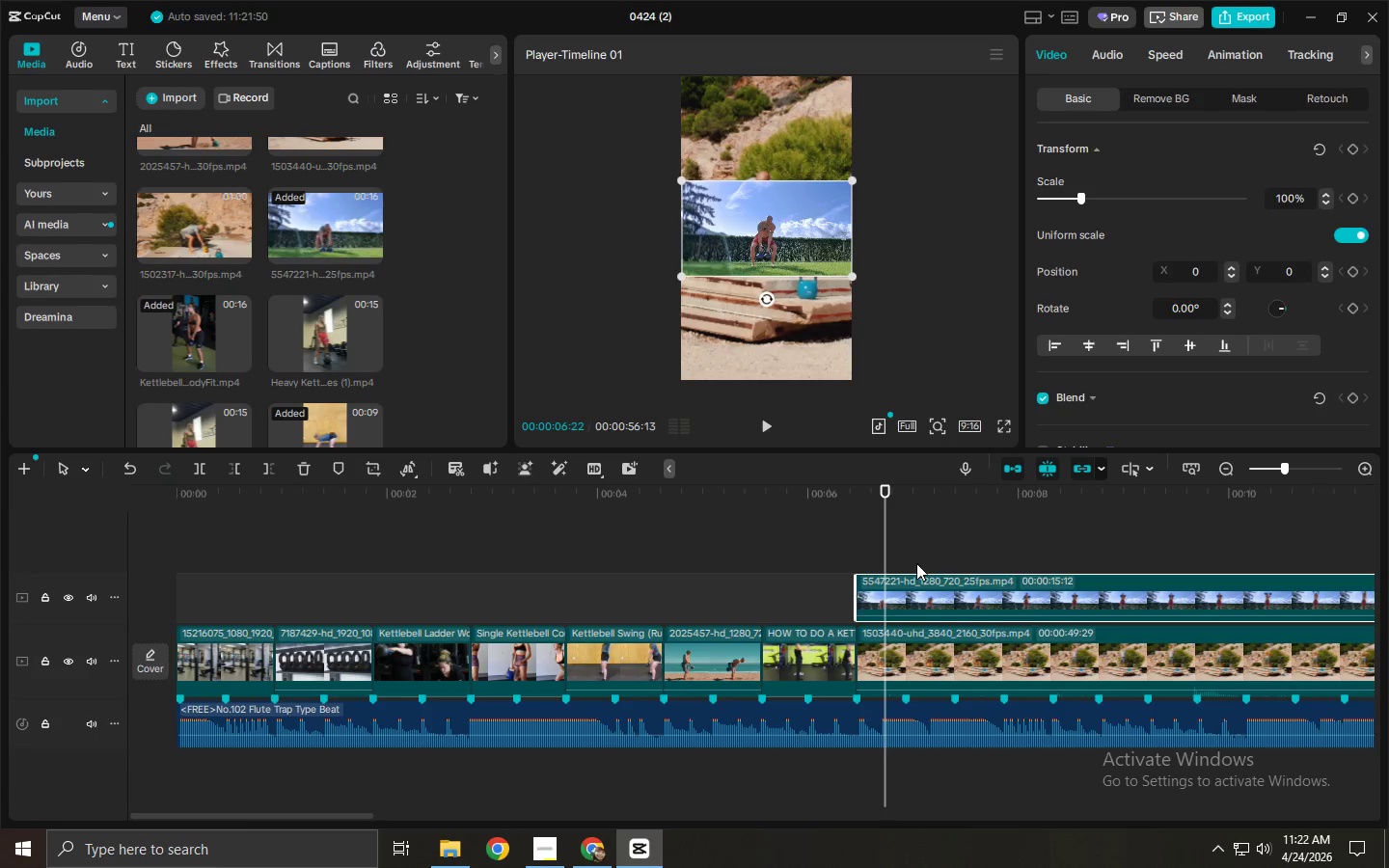 
double_click([919, 584])
 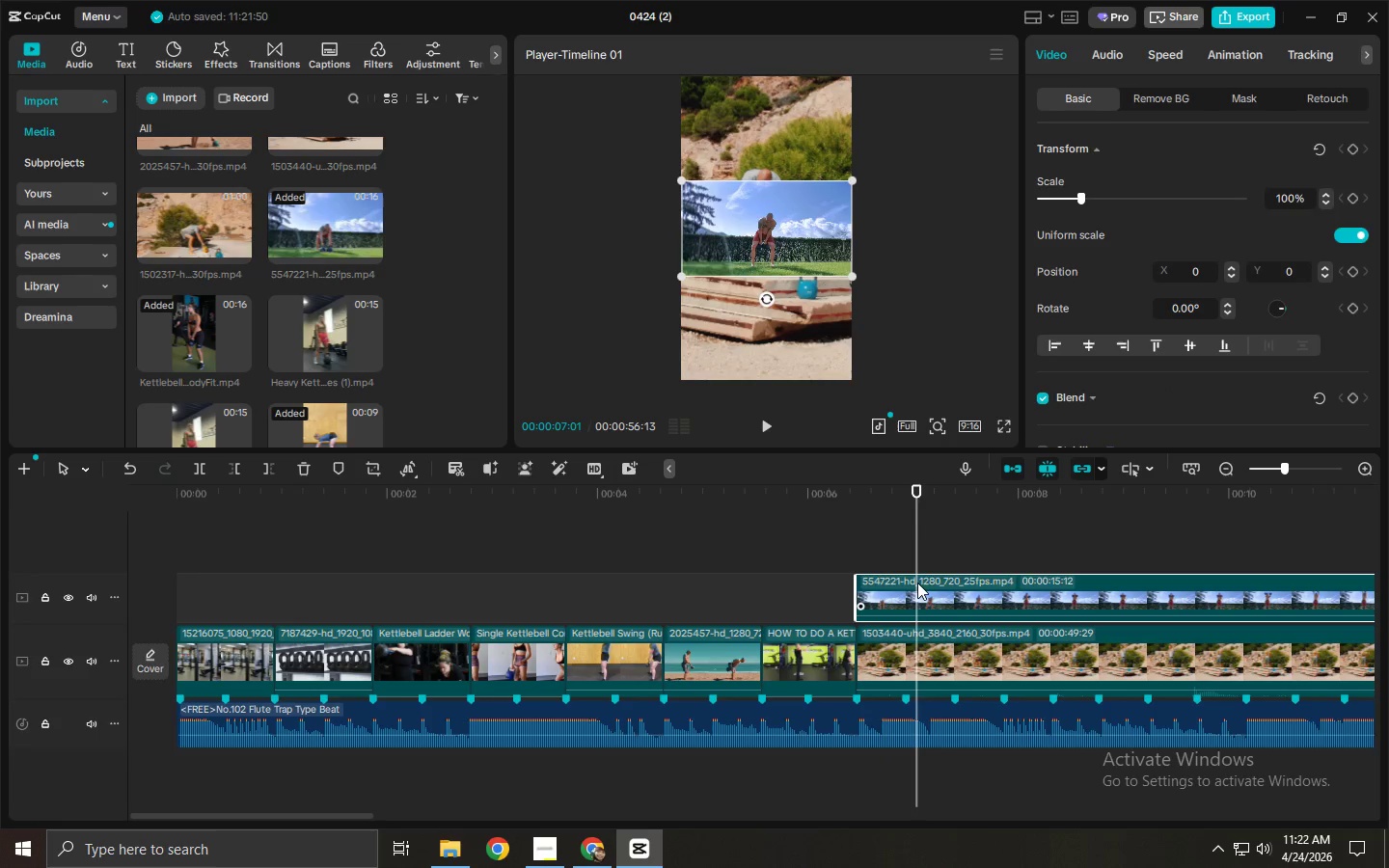 
key(Delete)
 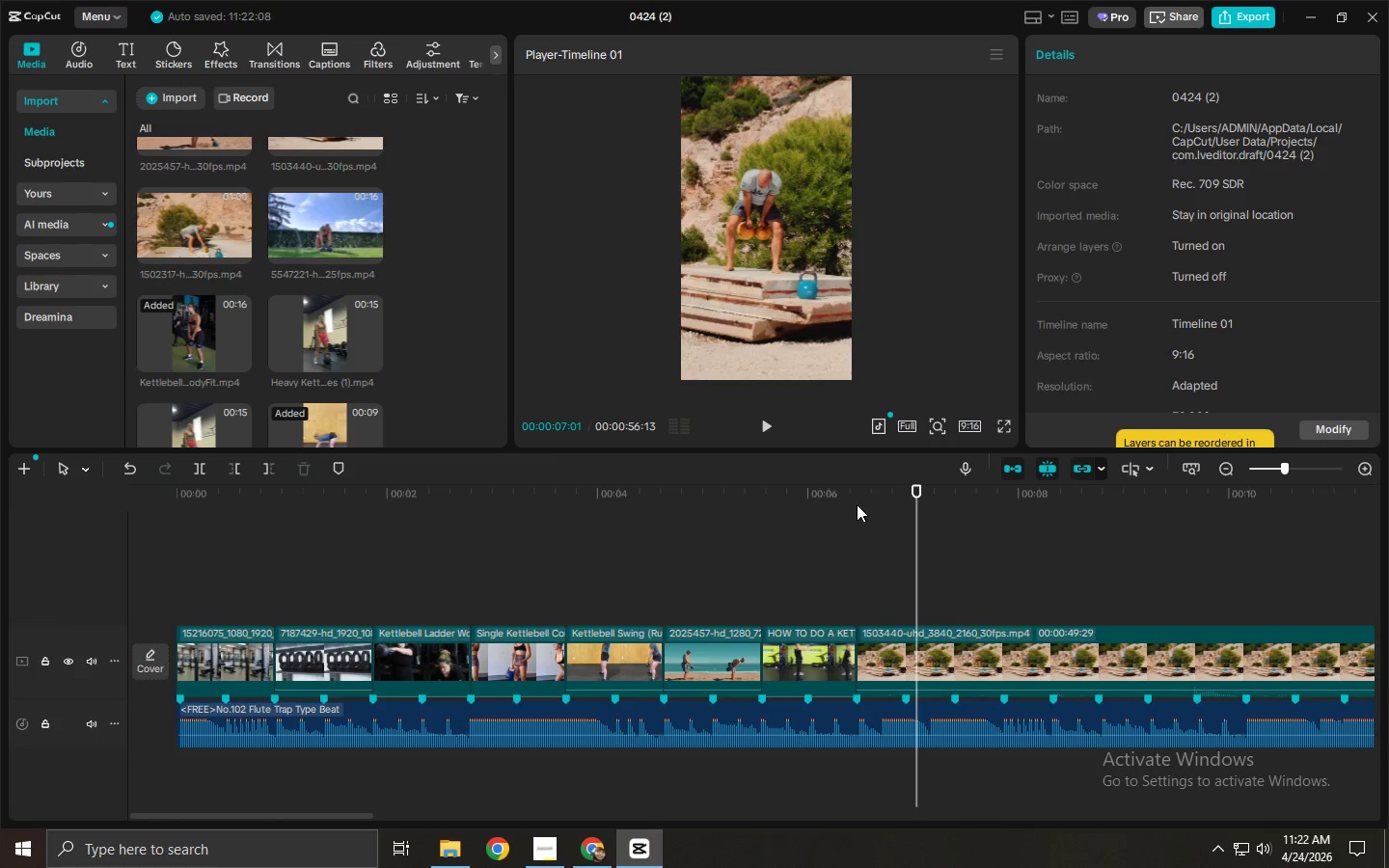 
left_click([851, 495])
 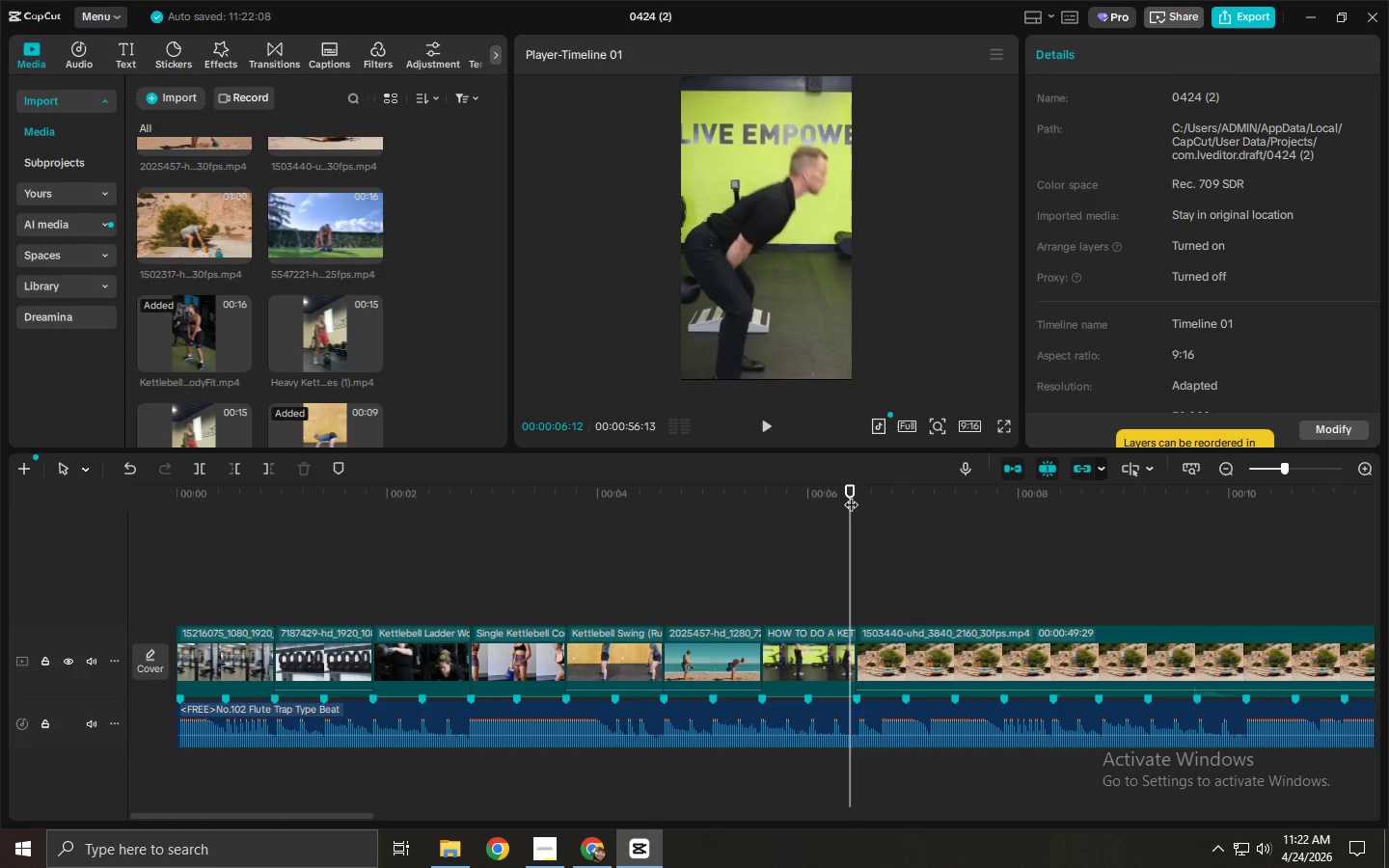 
key(Space)
 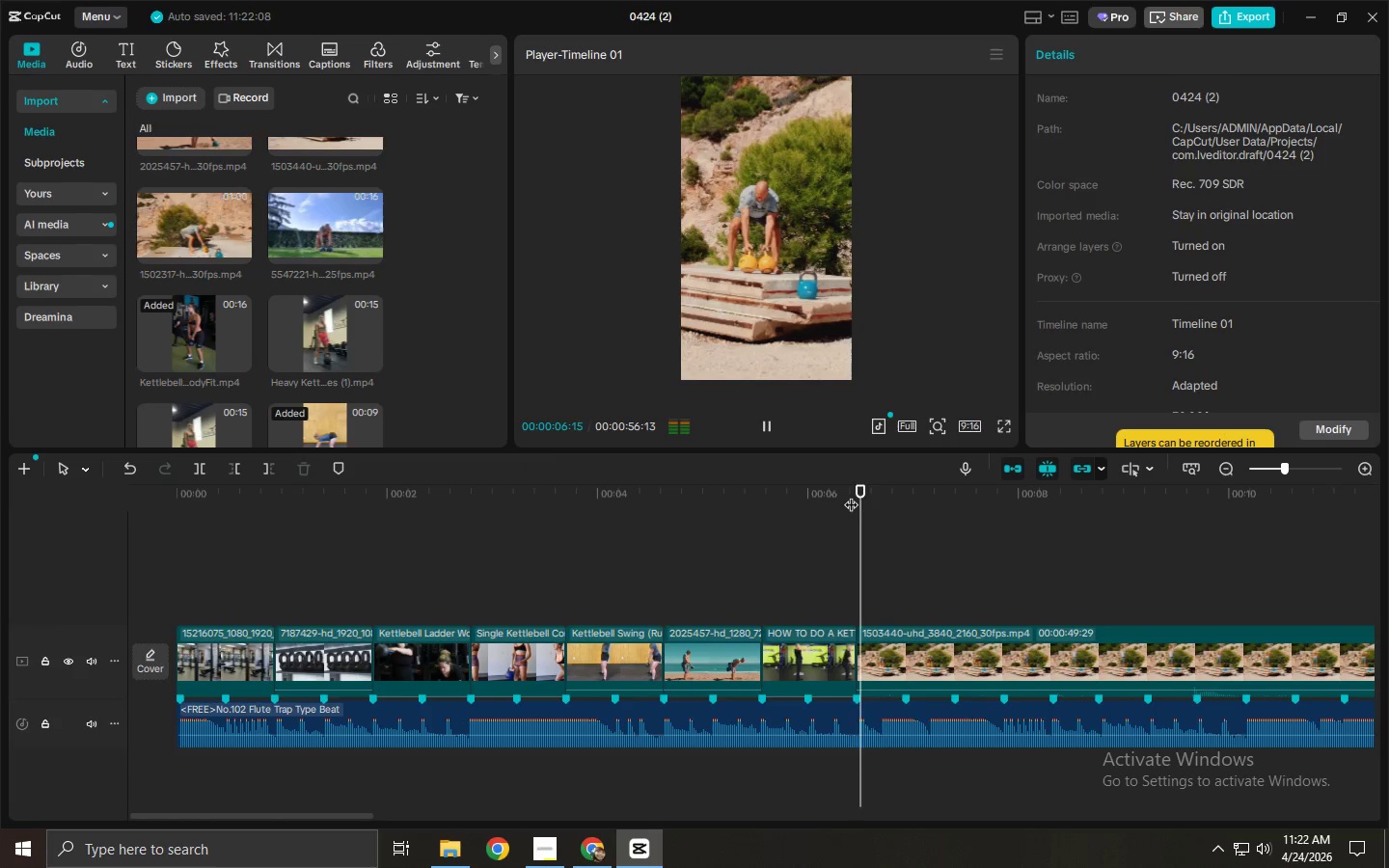 
key(Space)
 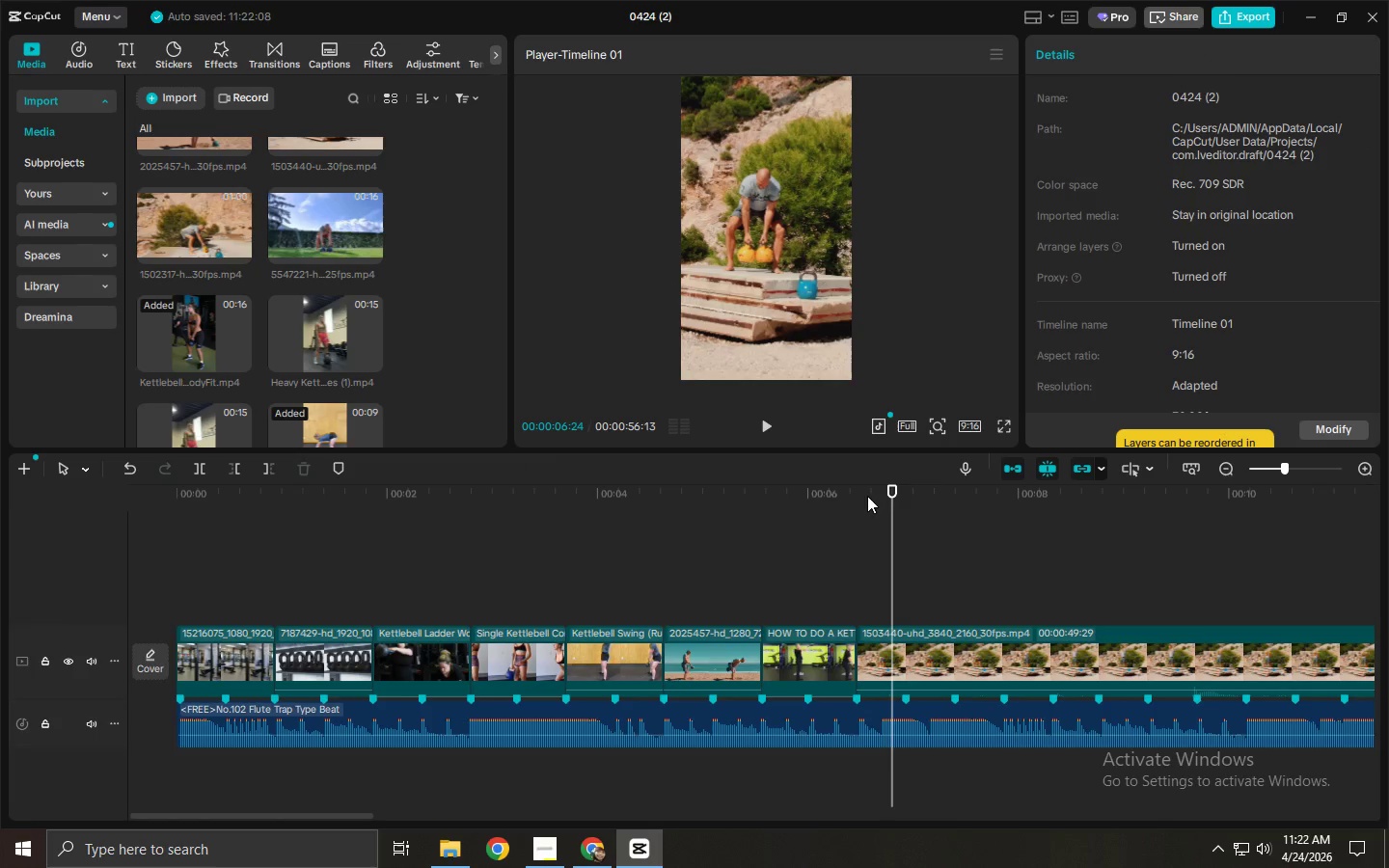 
key(Space)
 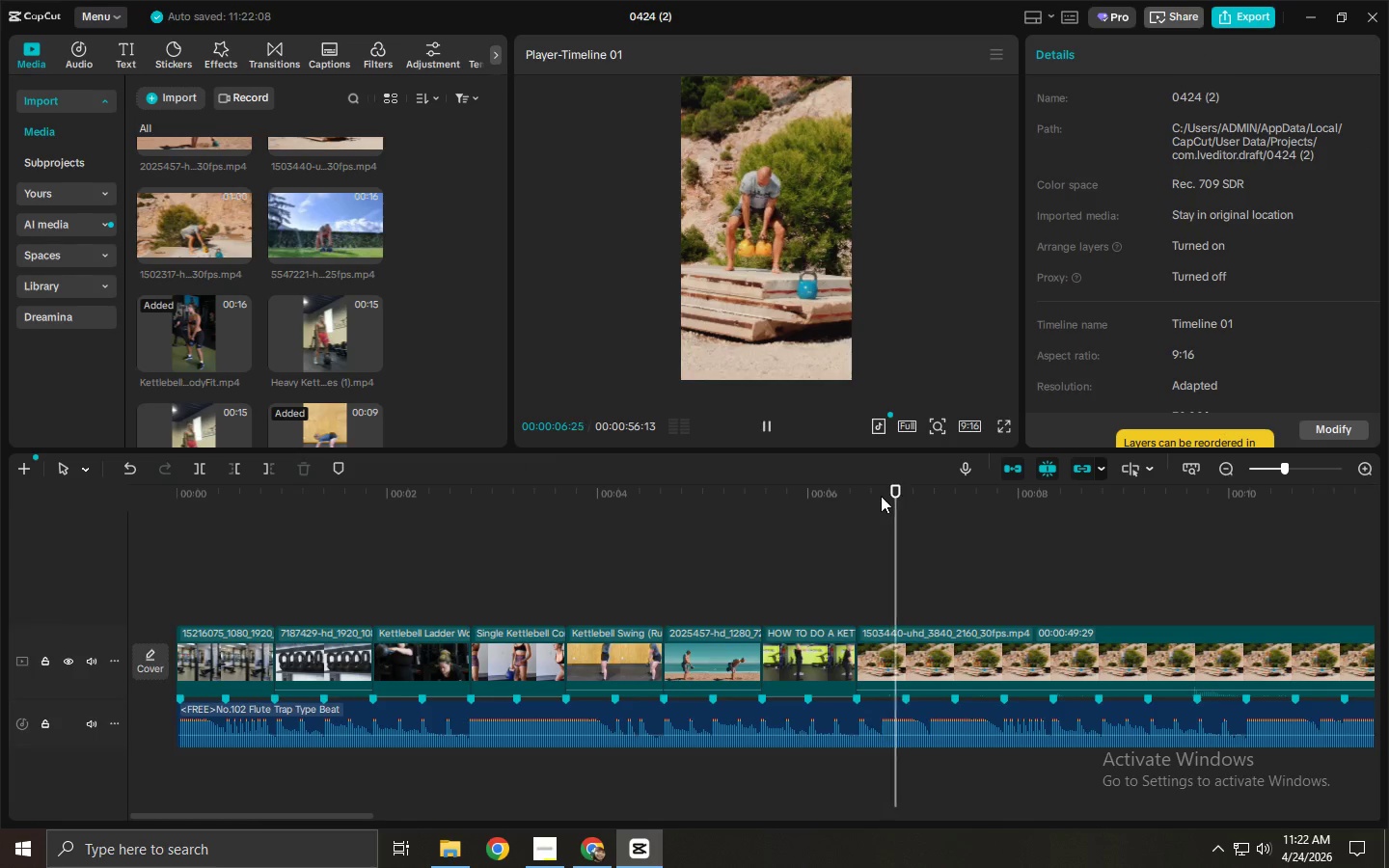 
key(Space)
 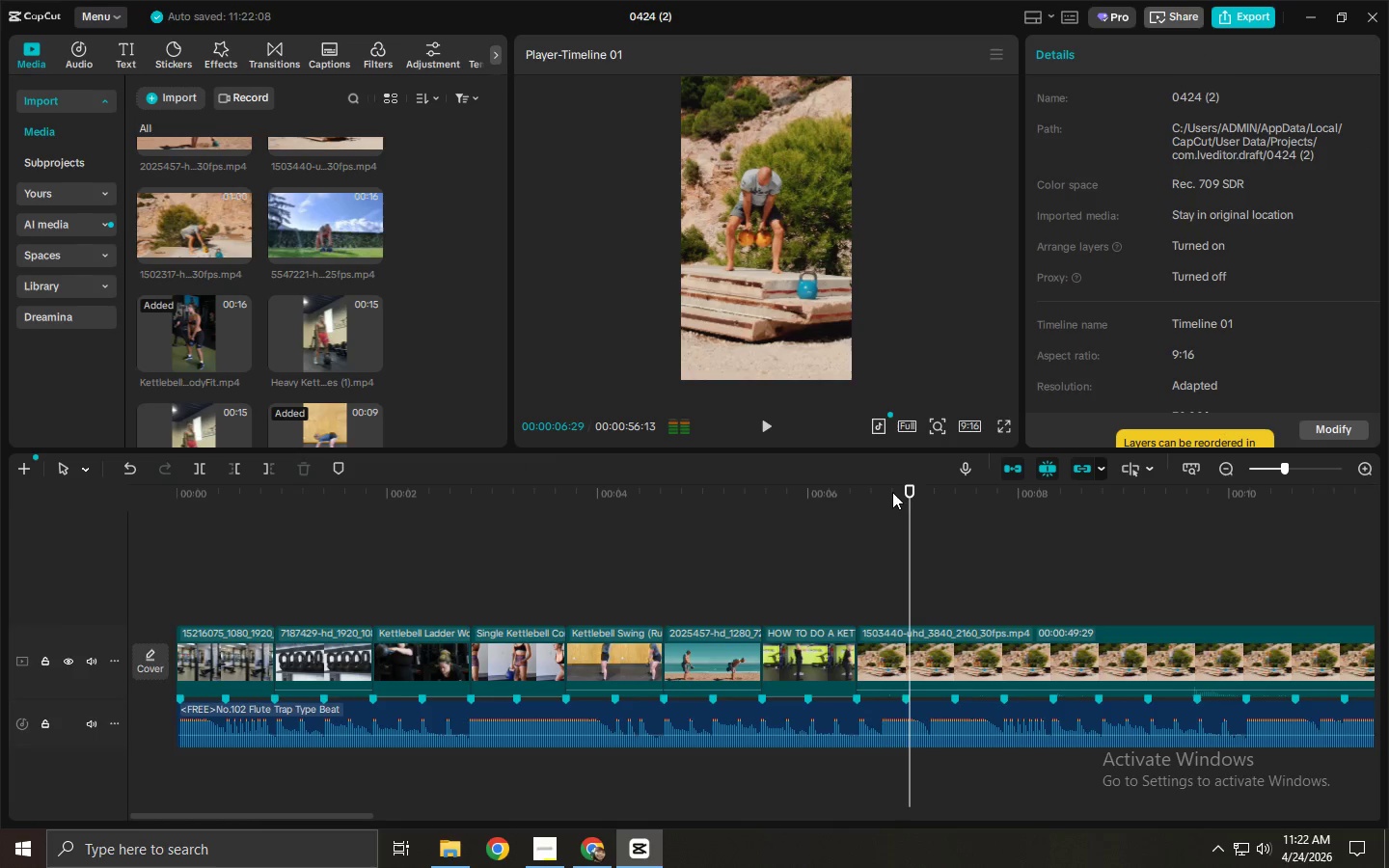 
left_click_drag(start_coordinate=[893, 492], to_coordinate=[901, 492])
 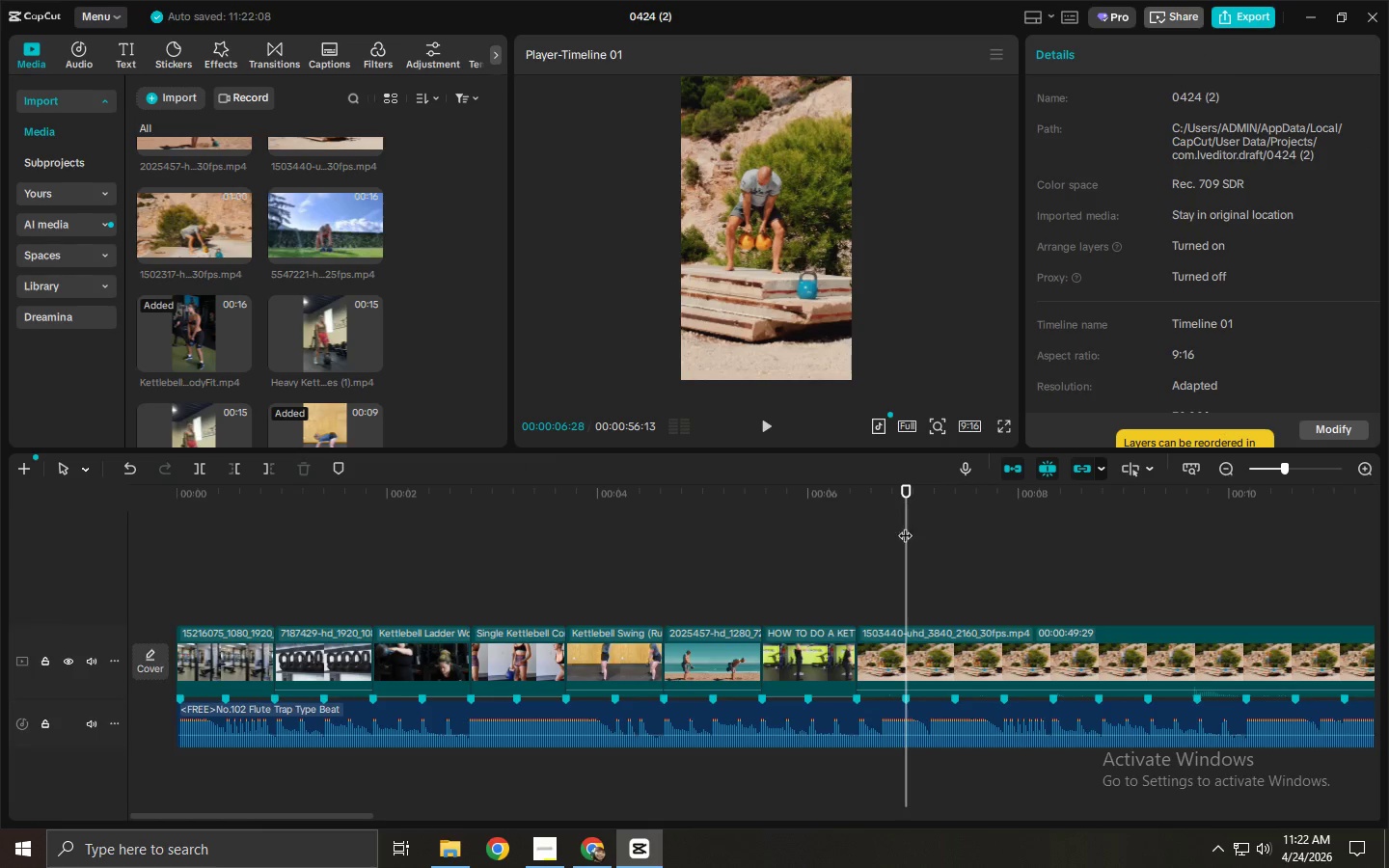 
key(Control+B)
 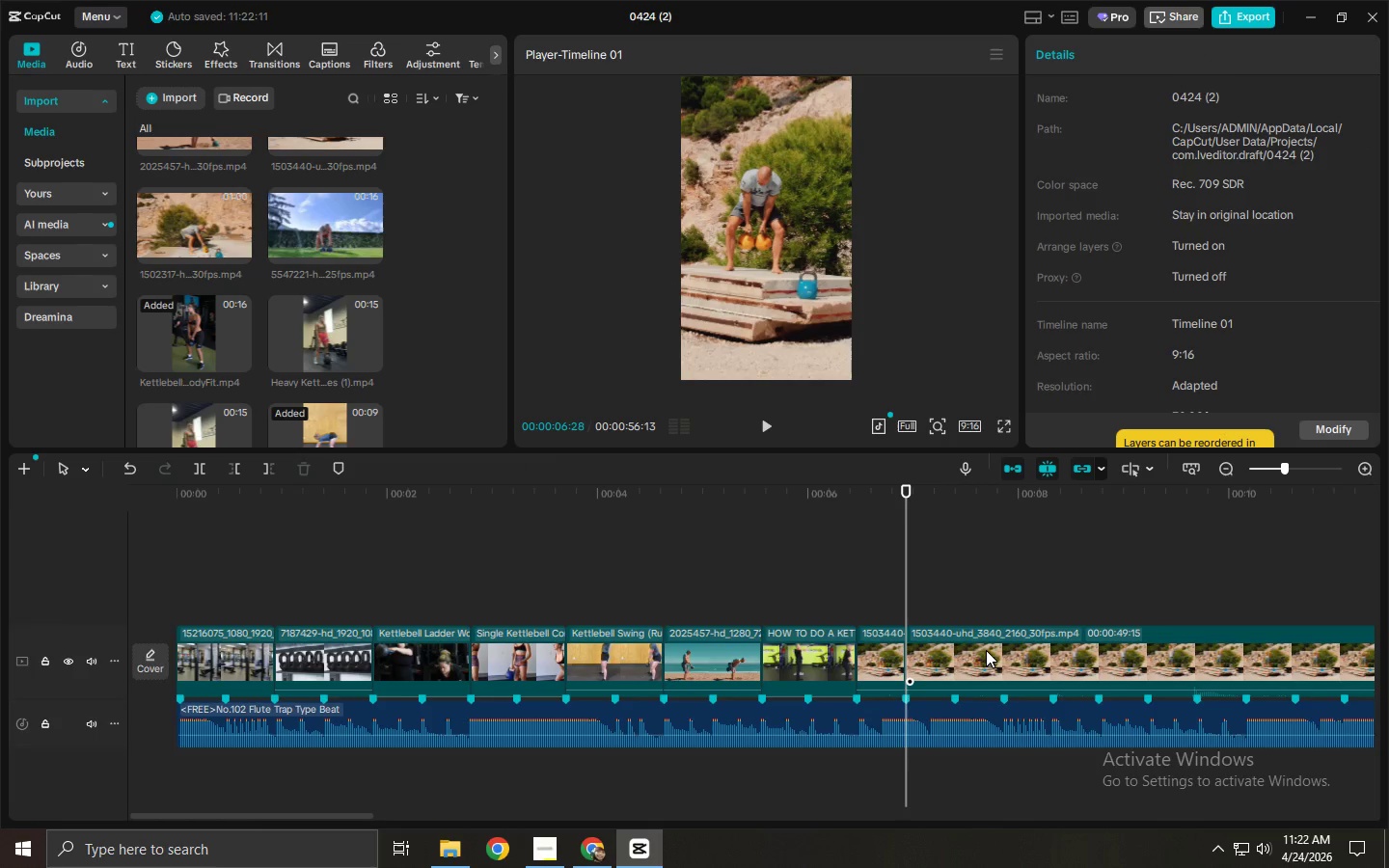 
left_click([986, 650])
 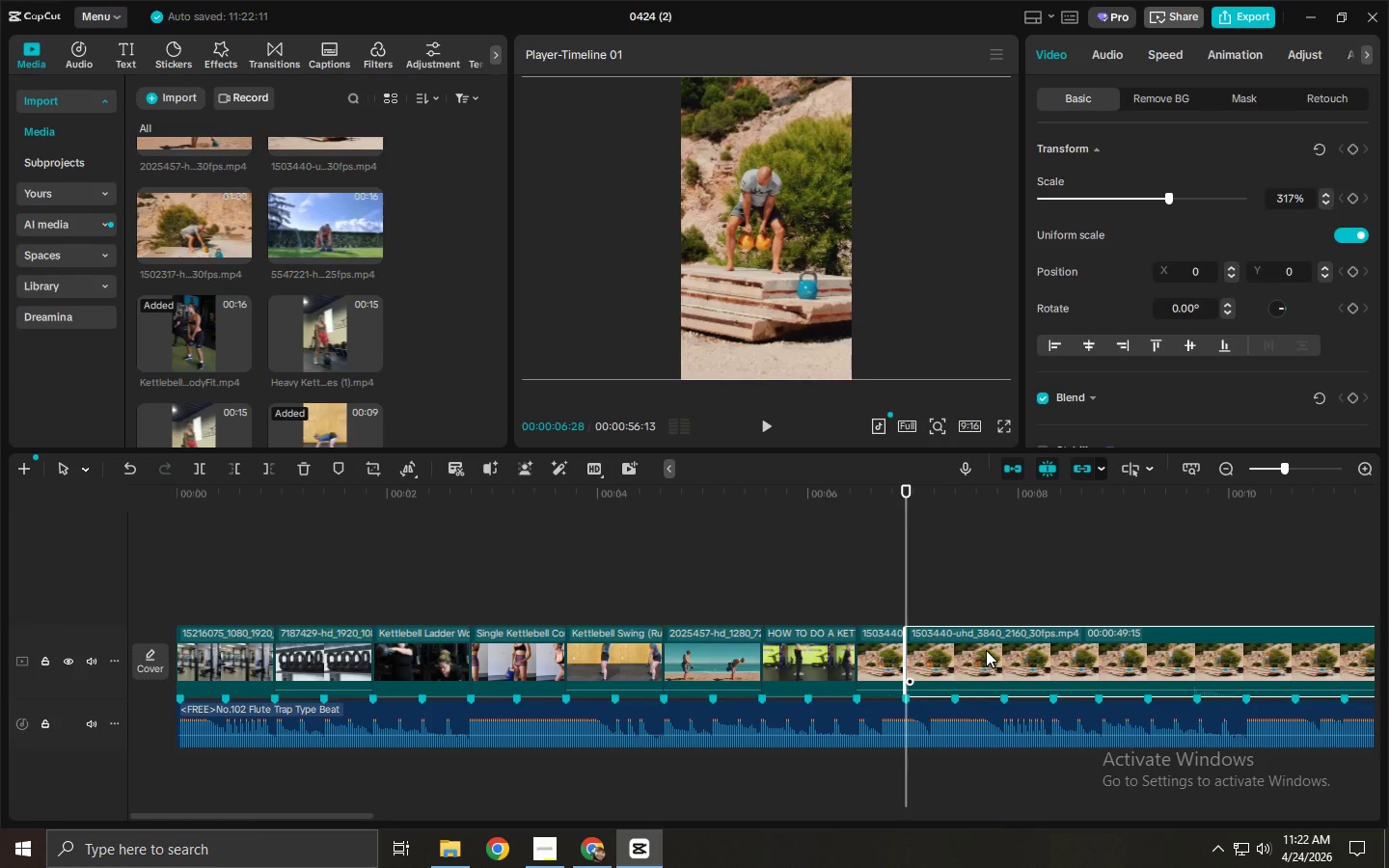 
key(Delete)
 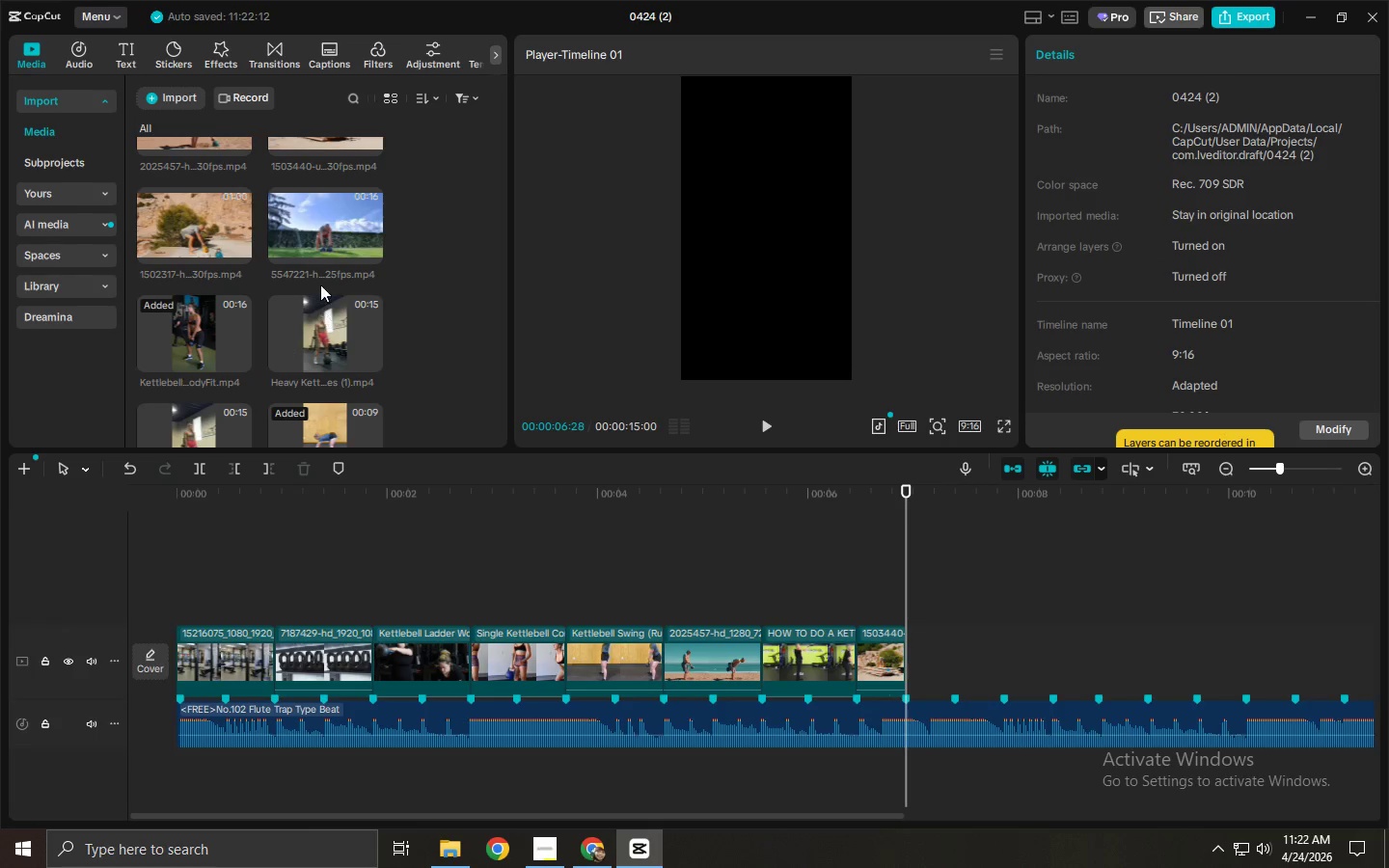 
left_click_drag(start_coordinate=[316, 245], to_coordinate=[921, 653])
 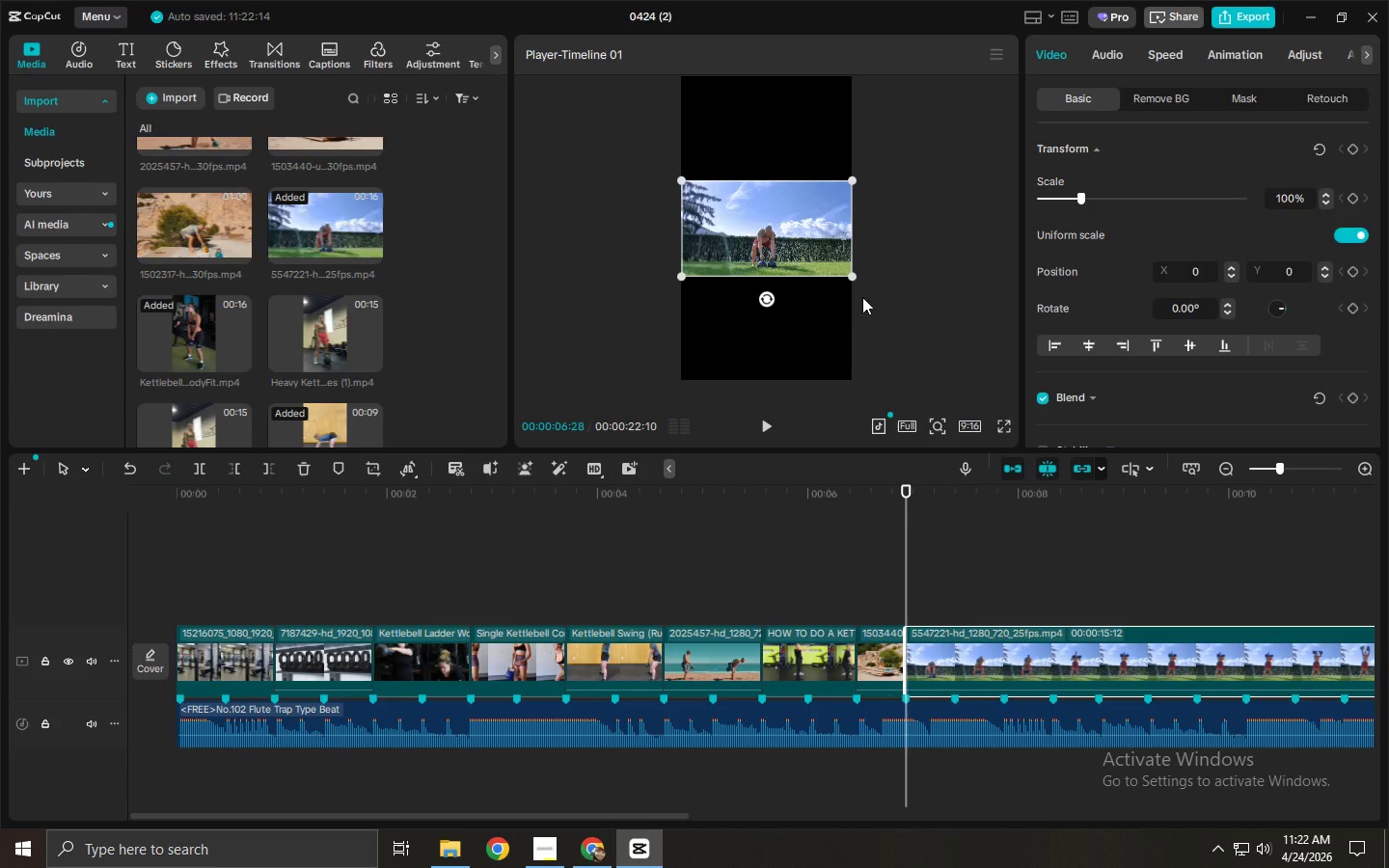 
left_click_drag(start_coordinate=[851, 277], to_coordinate=[1082, 498])
 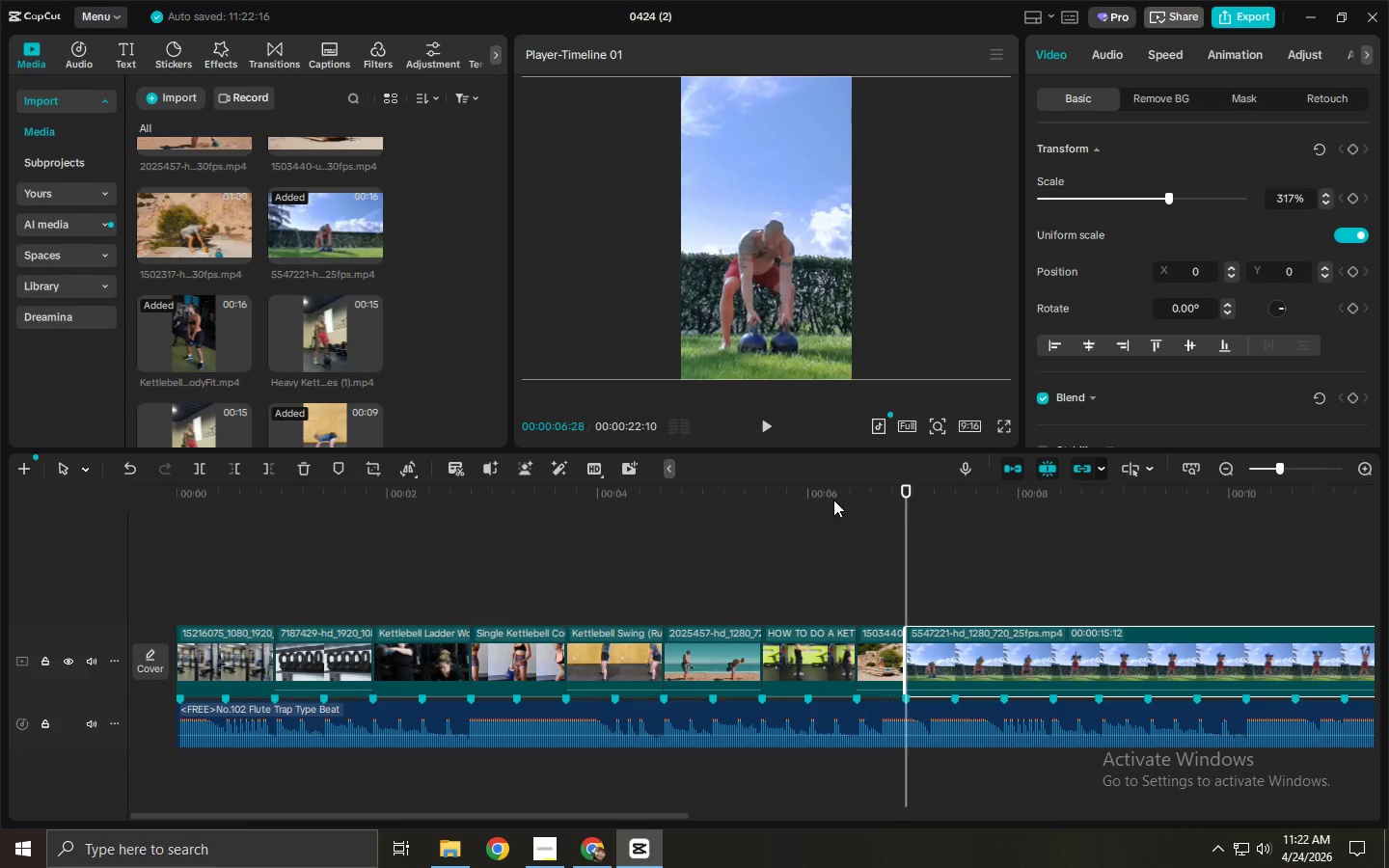 
left_click_drag(start_coordinate=[831, 497], to_coordinate=[912, 511])
 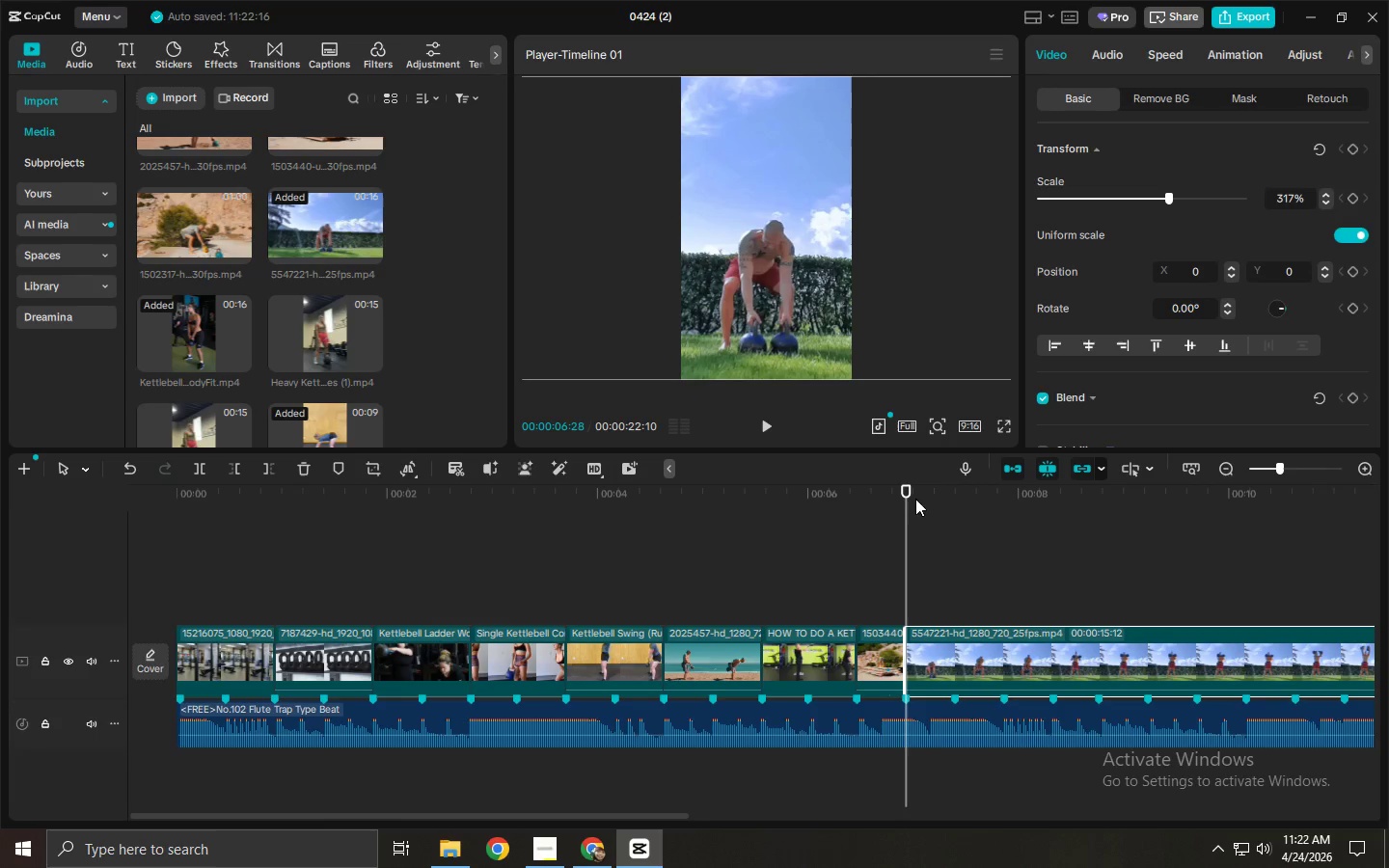 
left_click_drag(start_coordinate=[910, 493], to_coordinate=[956, 505])
 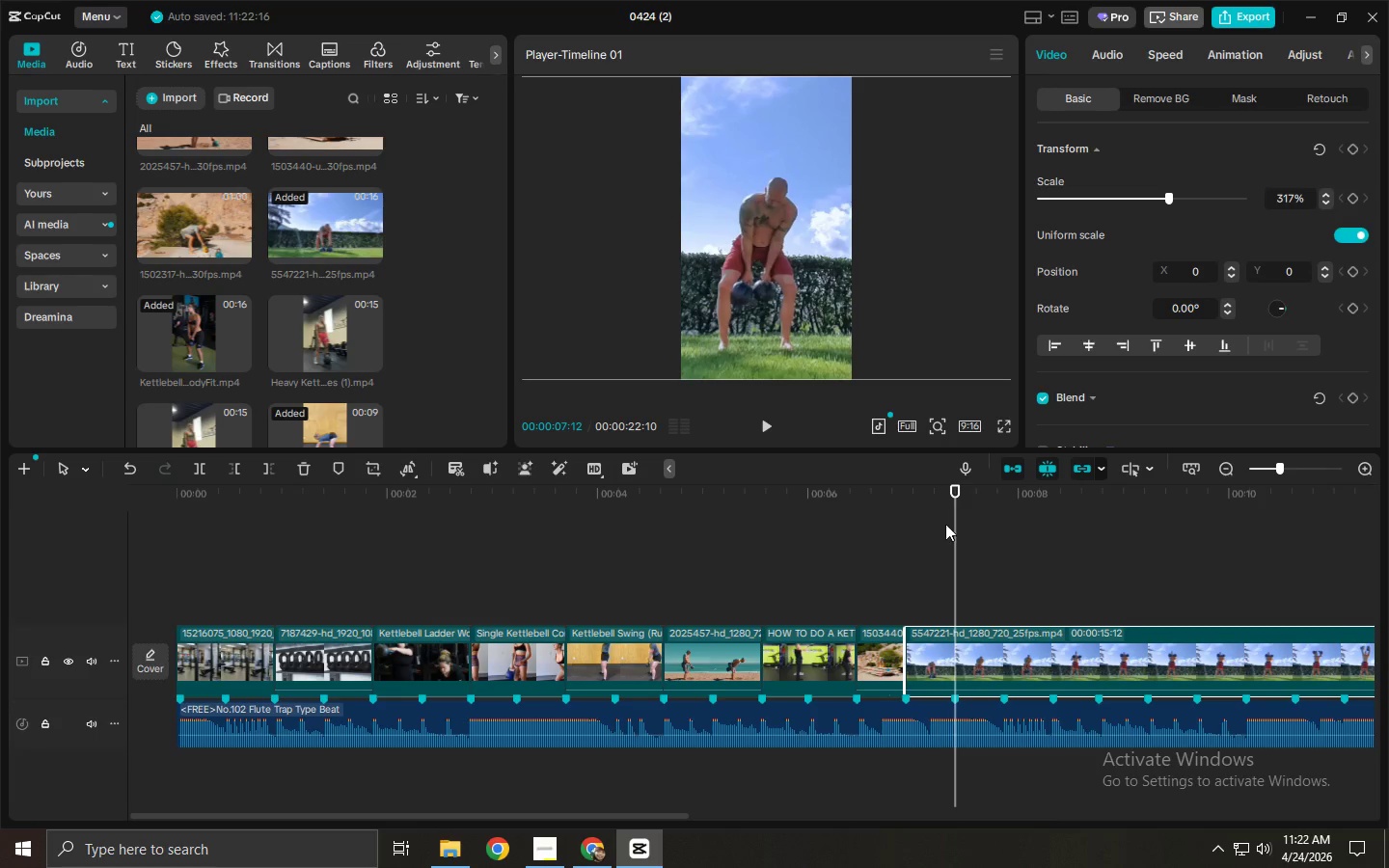 
key(Control+B)
 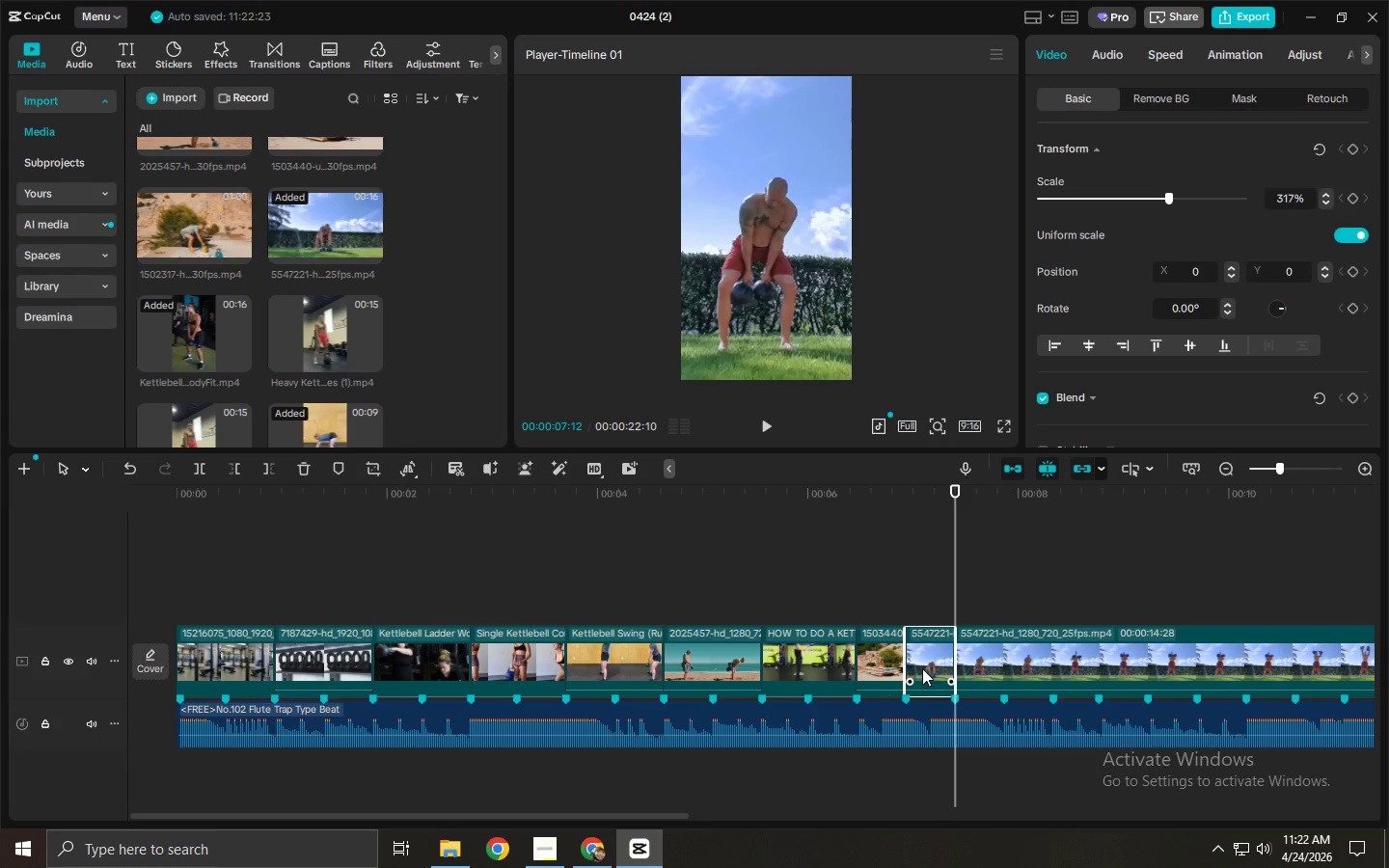 
key(Delete)
 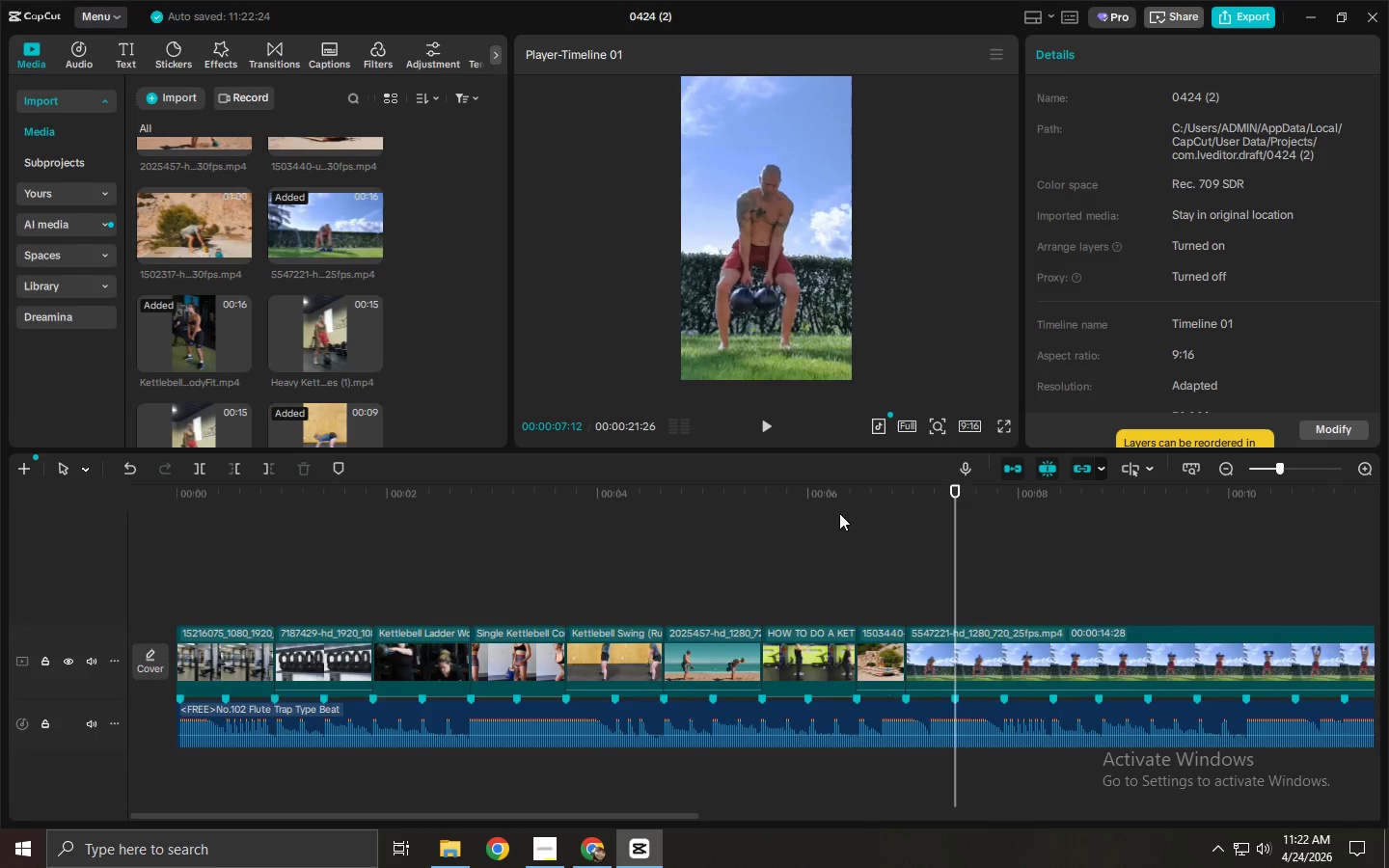 
left_click([846, 495])
 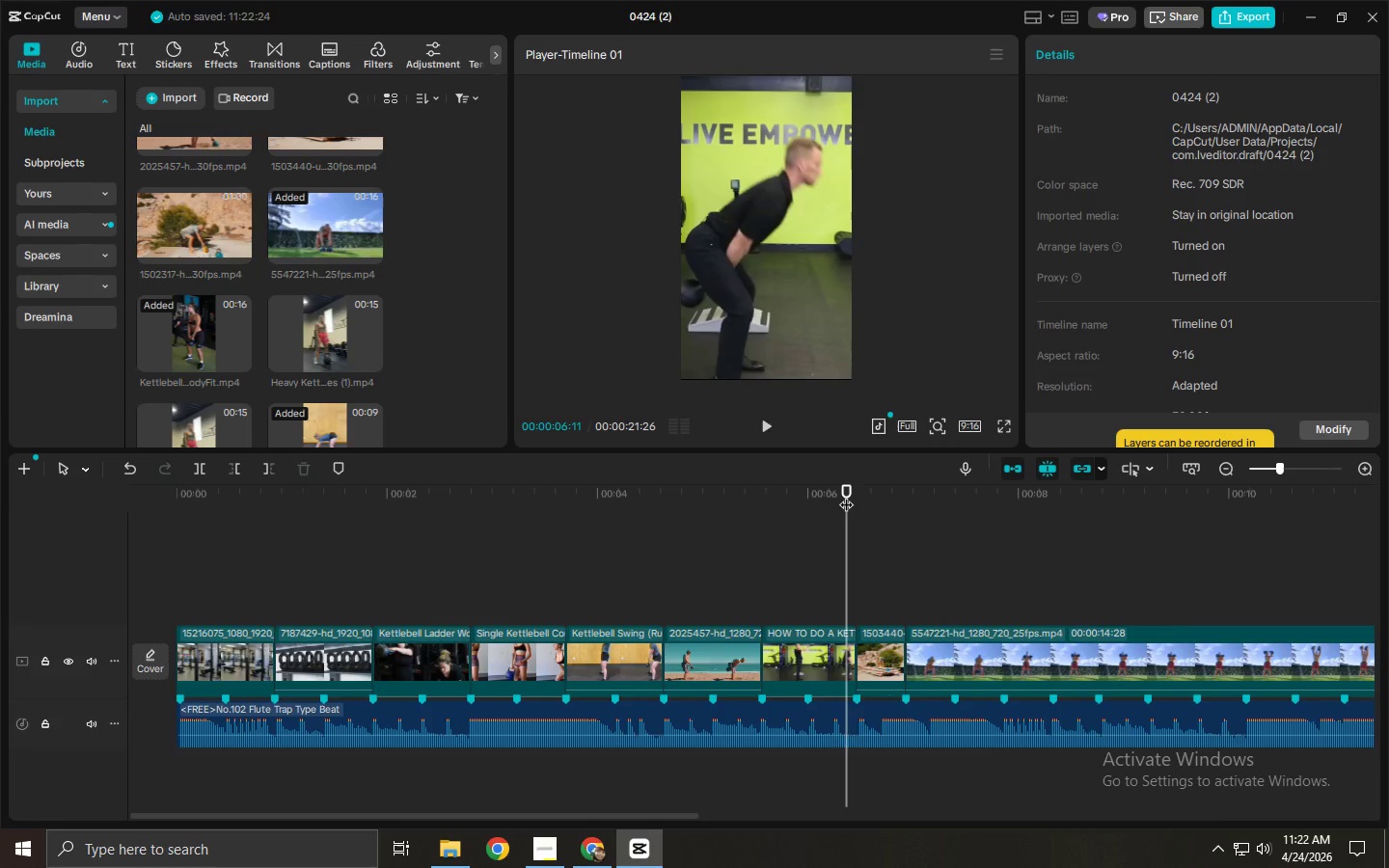 
key(Space)
 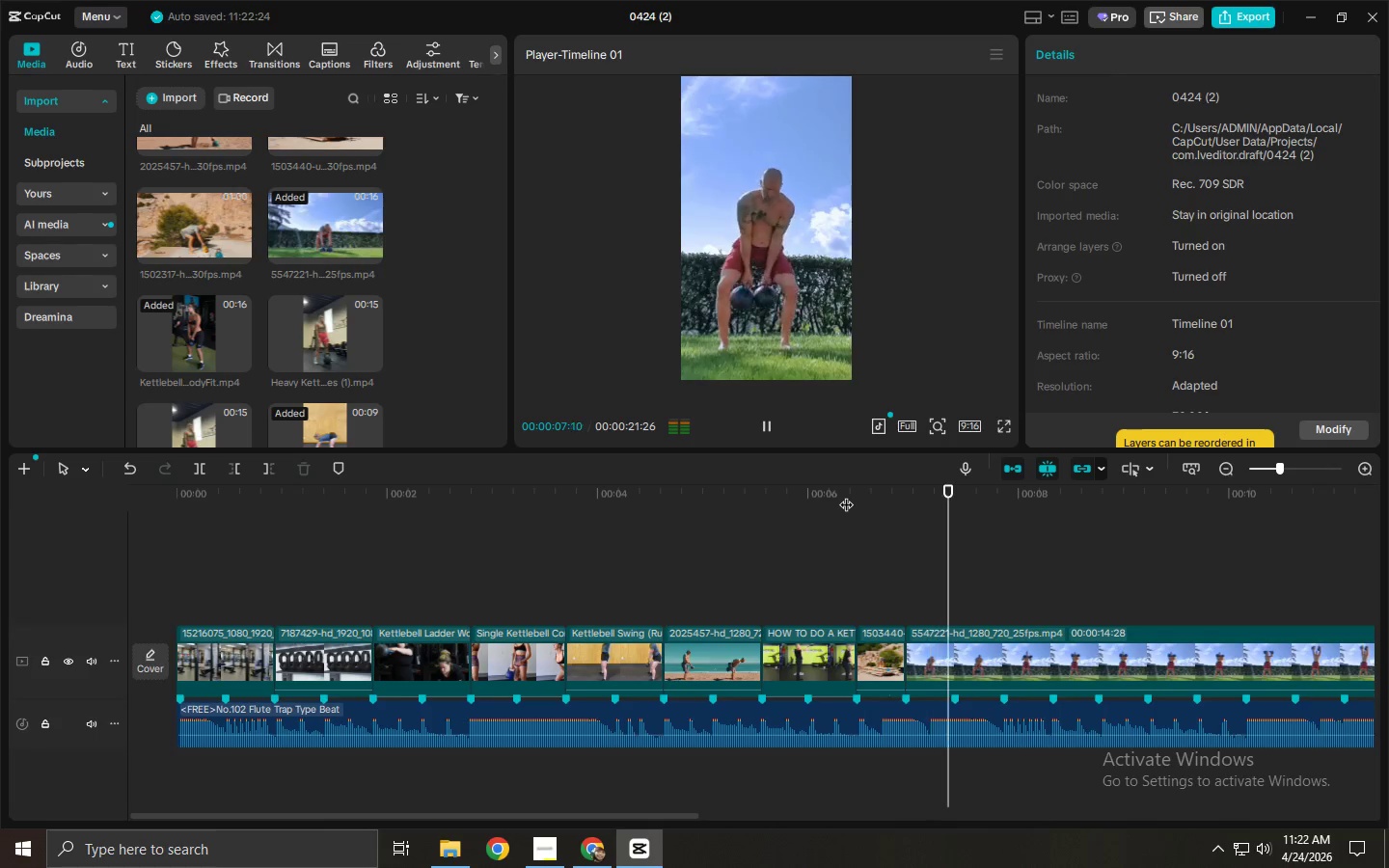 
key(Space)
 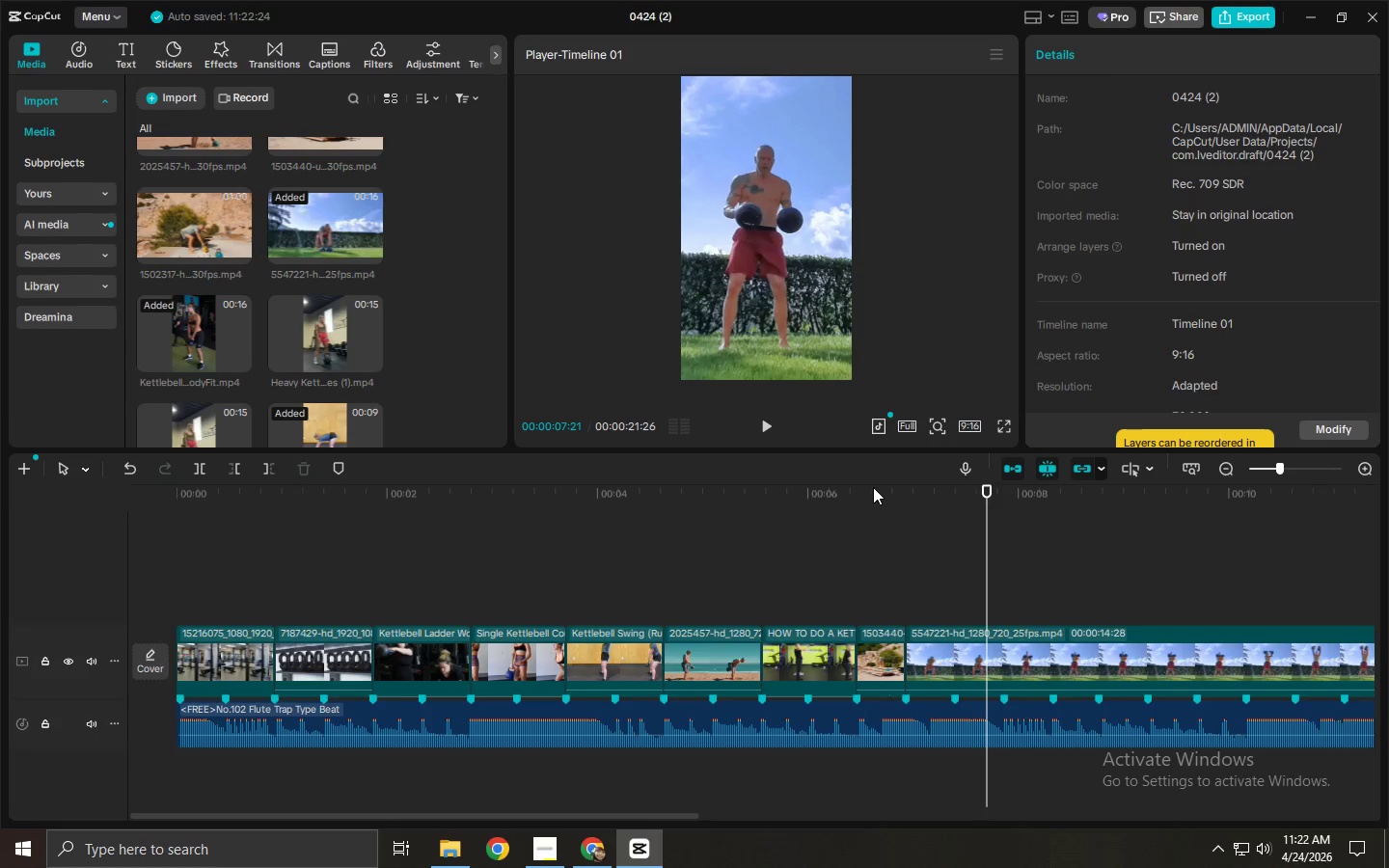 
left_click([878, 487])
 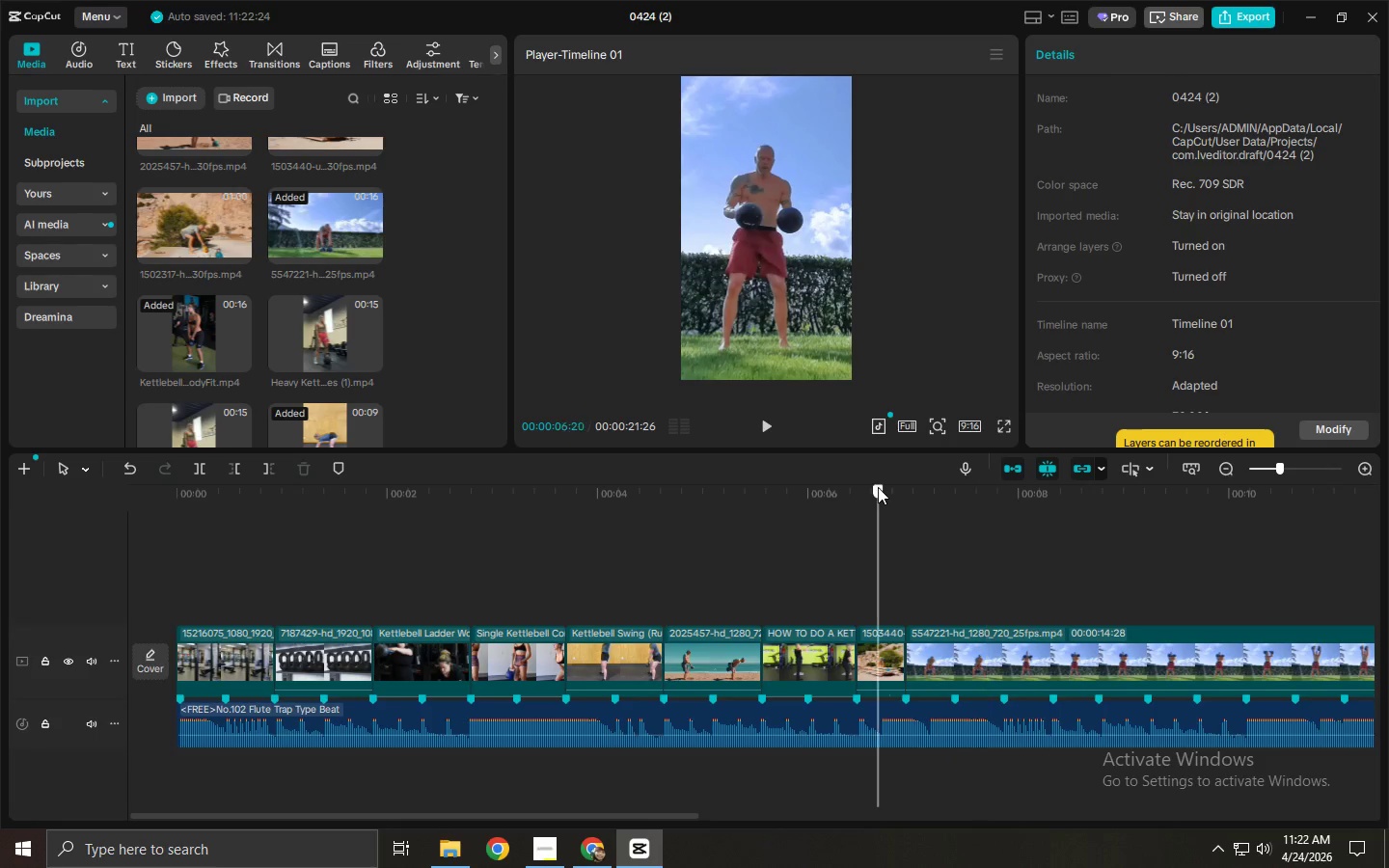 
key(Space)
 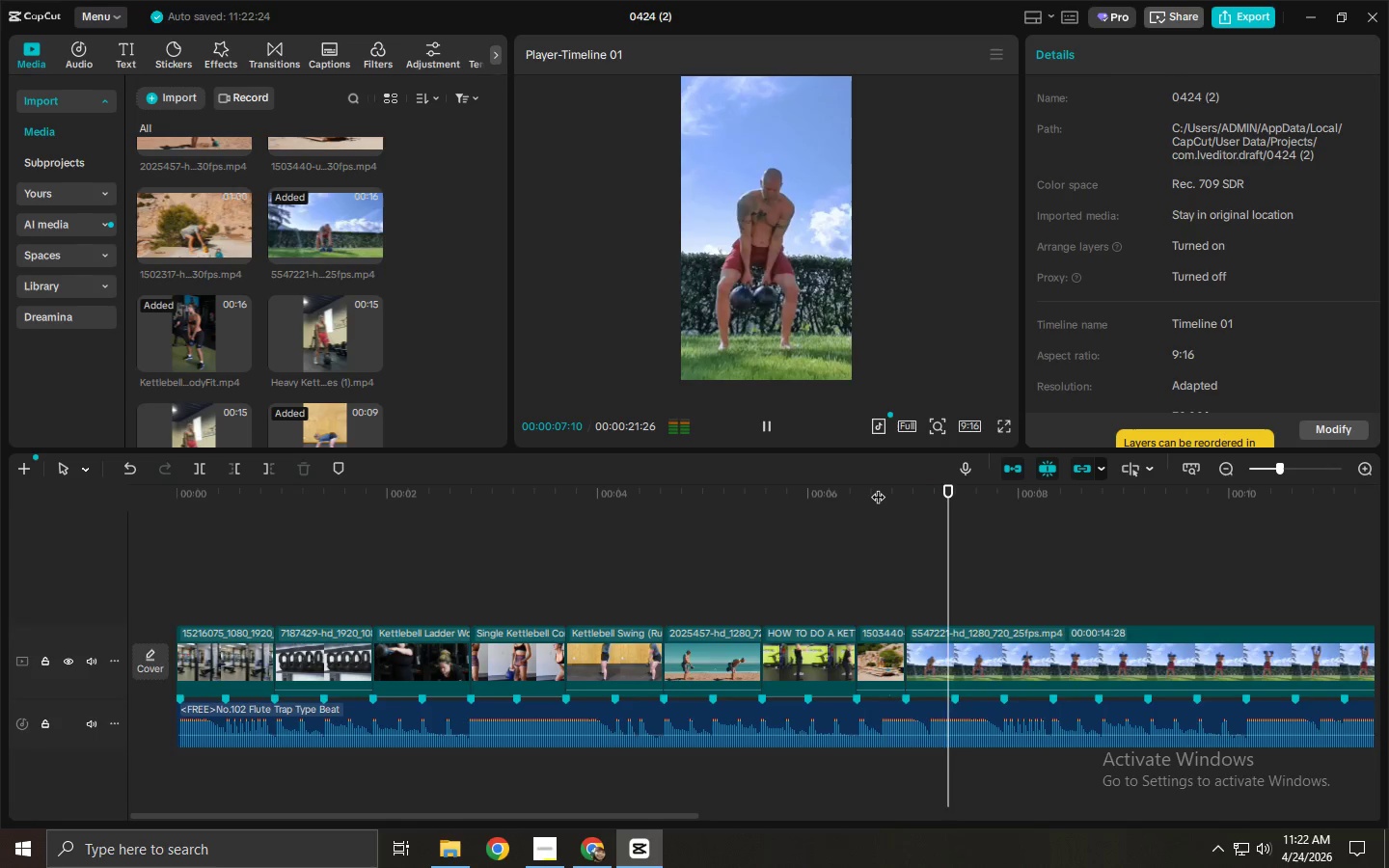 
key(Space)
 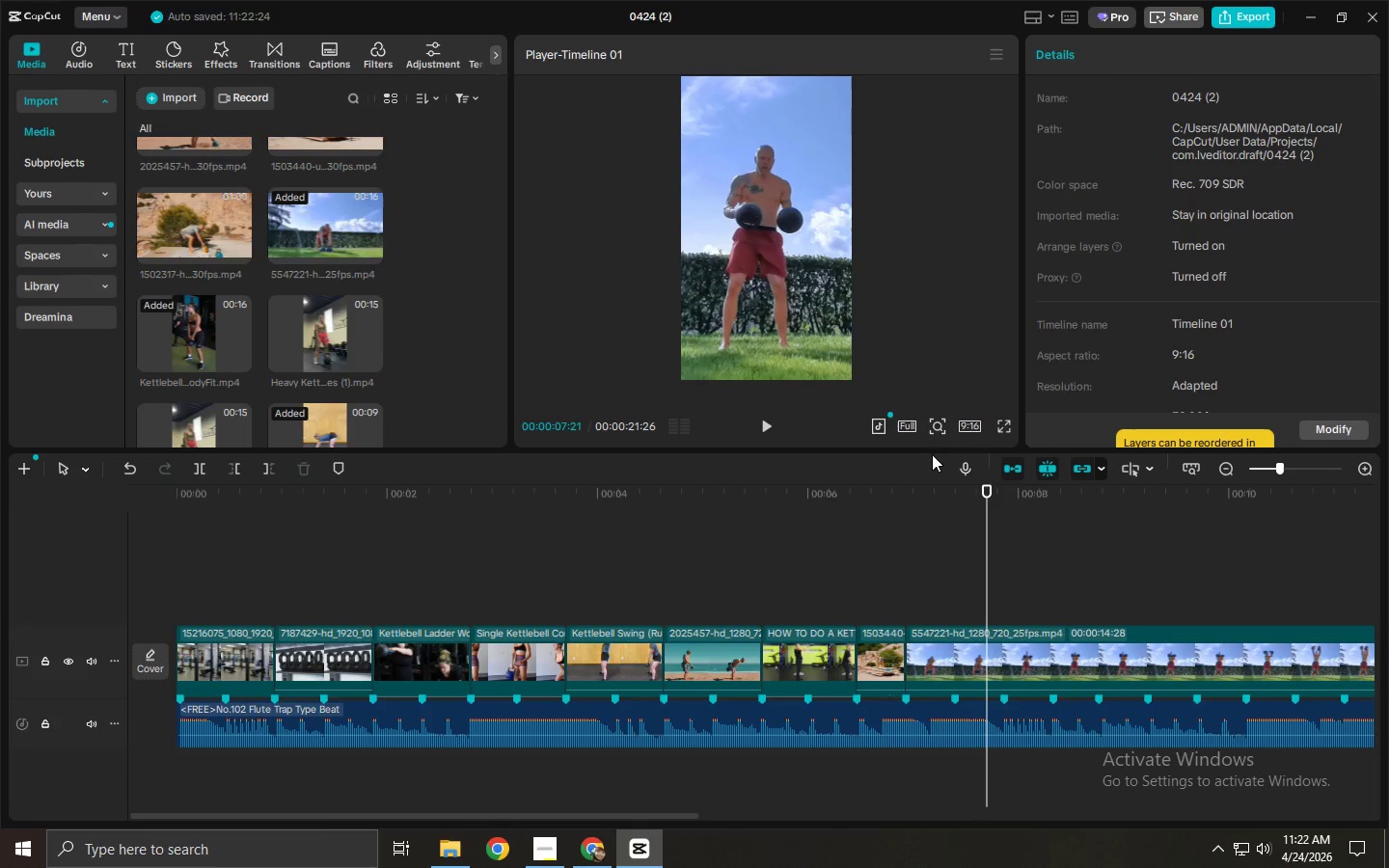 
left_click([1008, 421])
 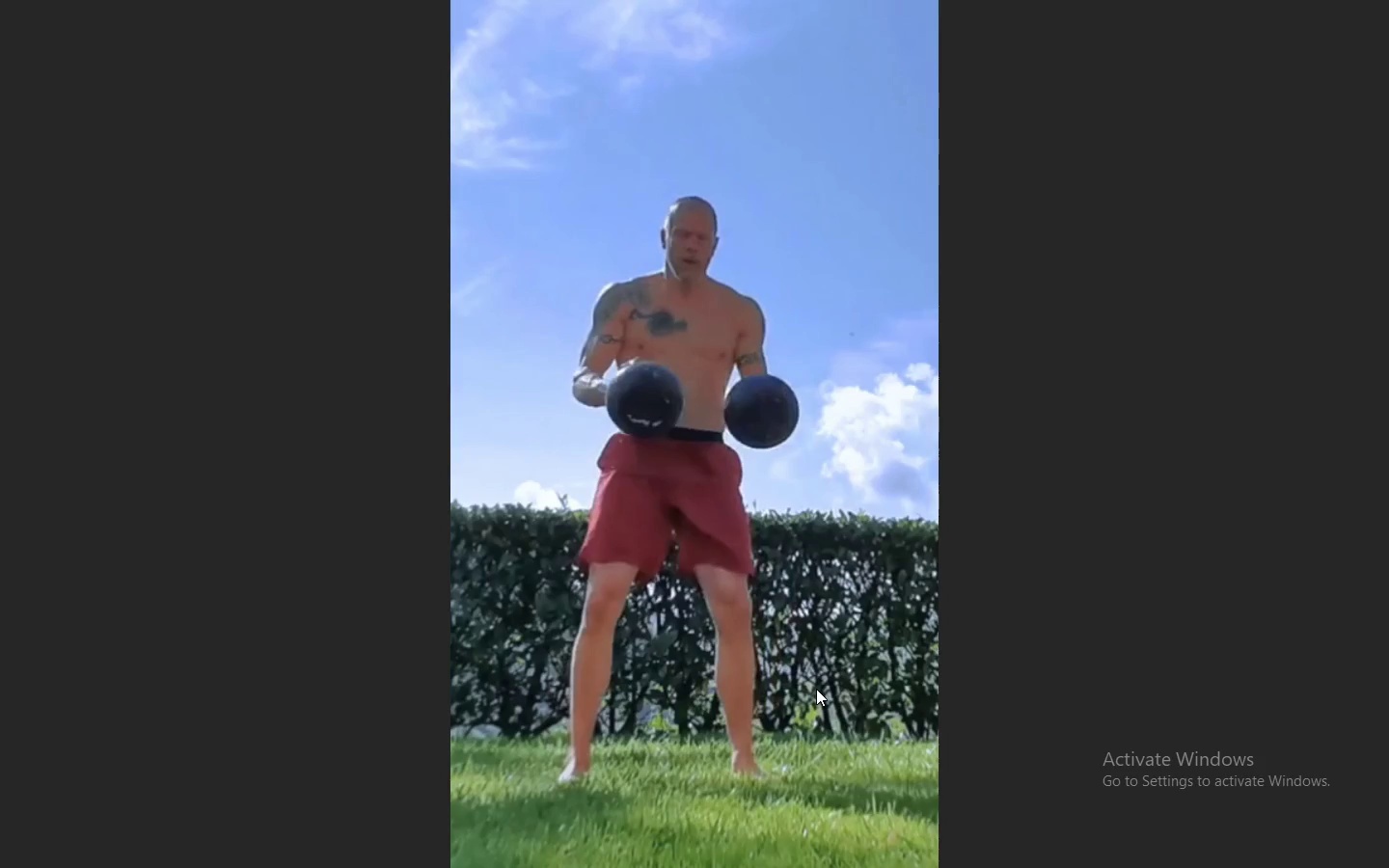 
wait(8.33)
 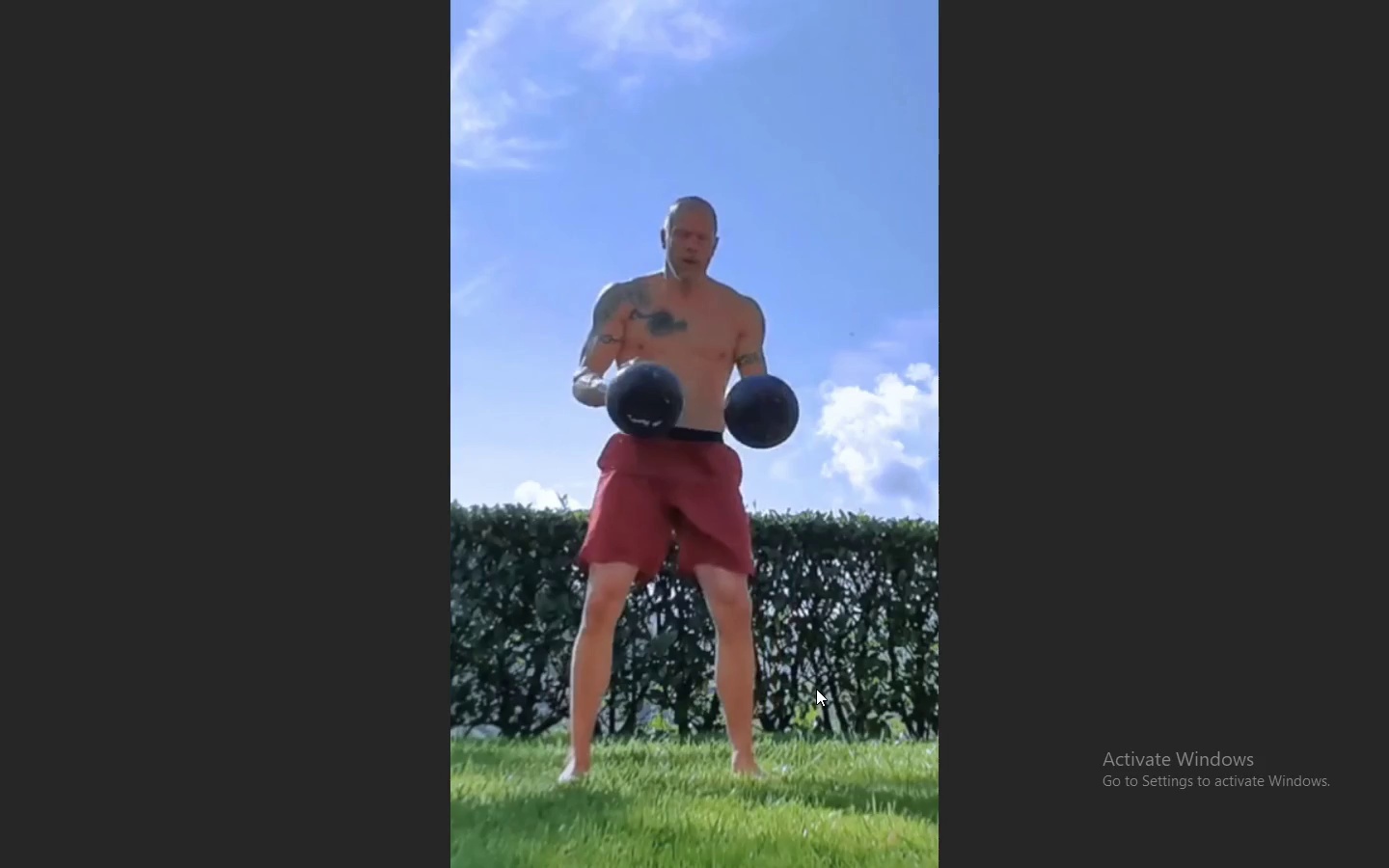 
key(Escape)
 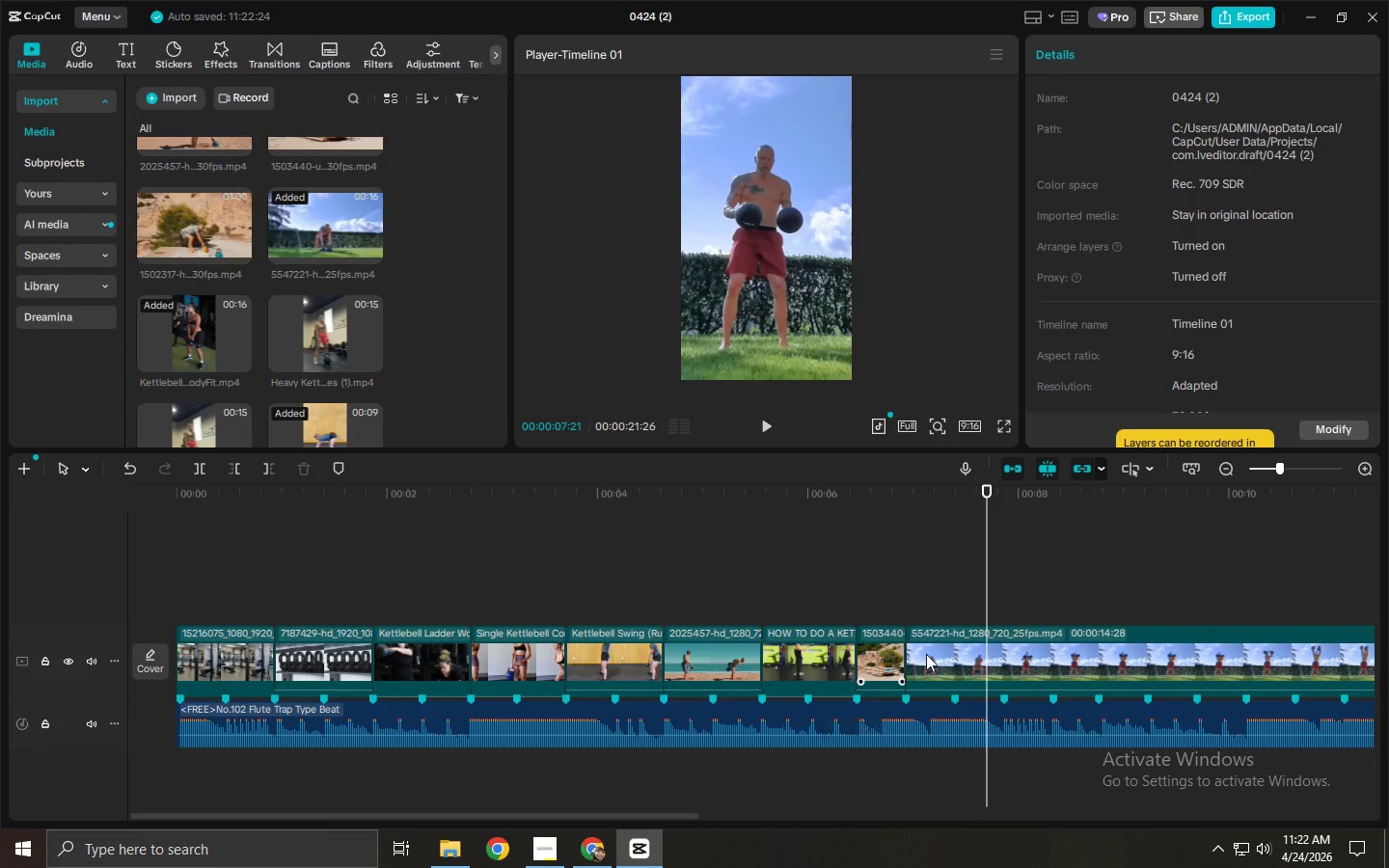 
left_click([996, 648])
 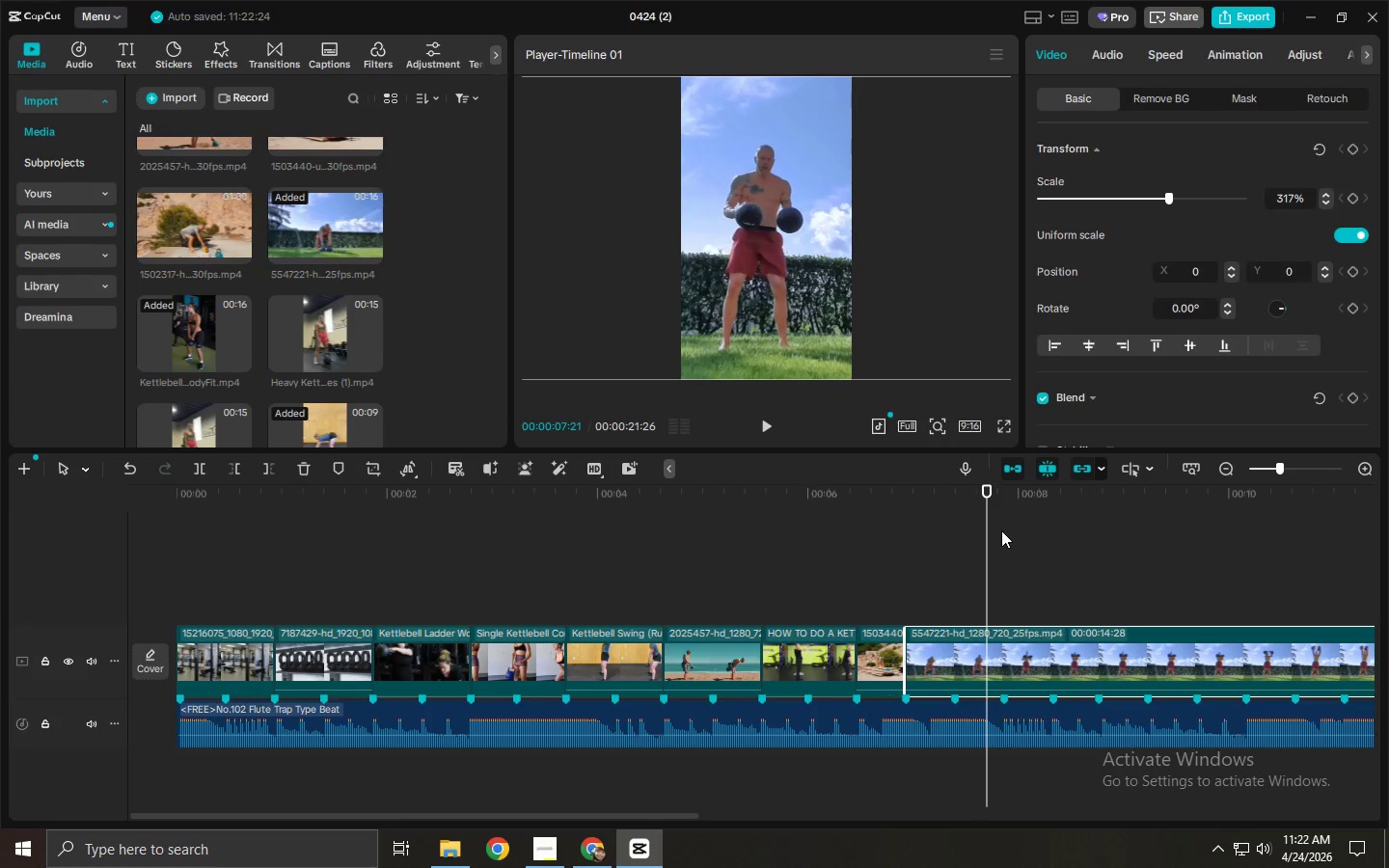 
left_click_drag(start_coordinate=[969, 502], to_coordinate=[995, 508])
 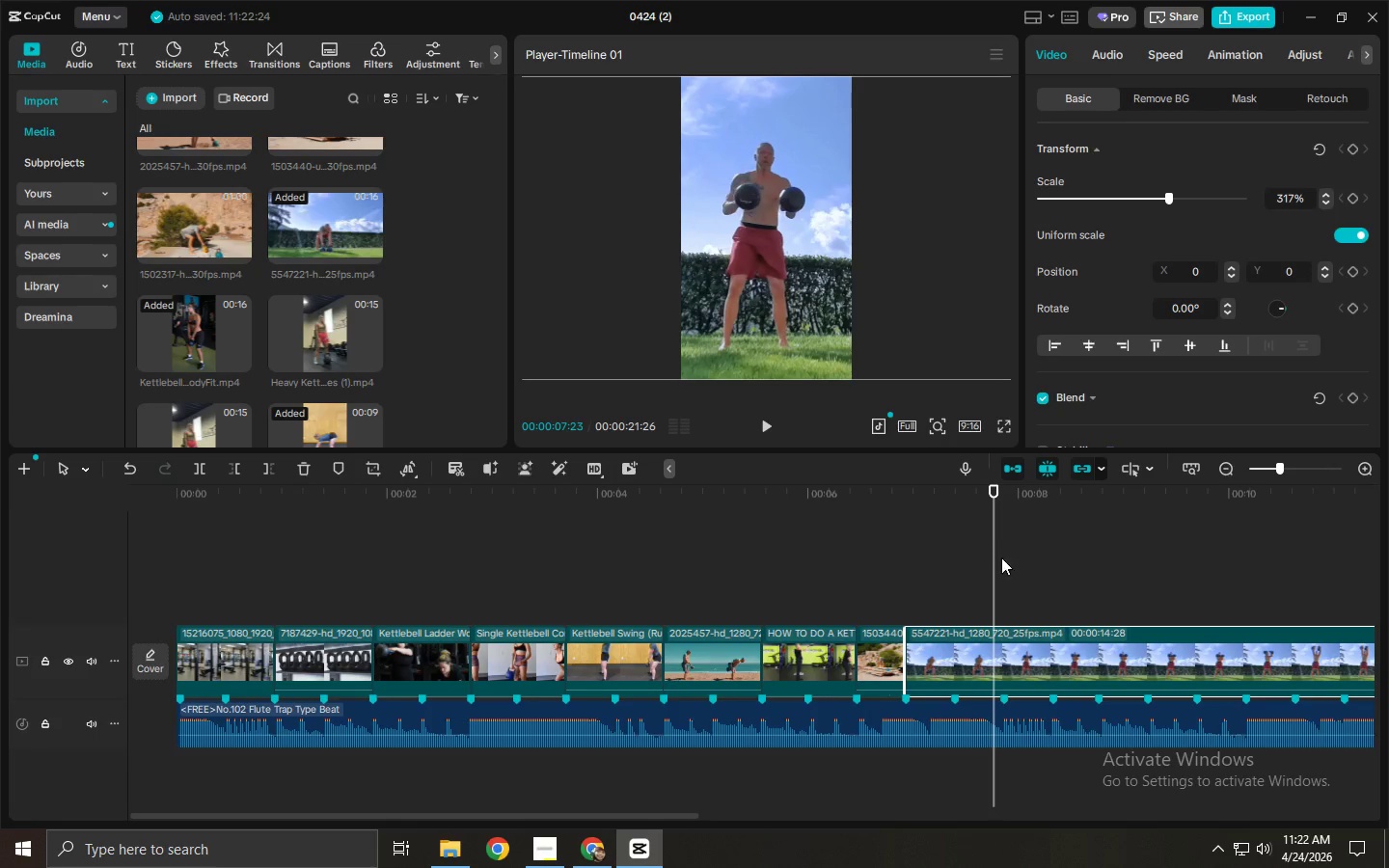 
key(Control+ControlLeft)
 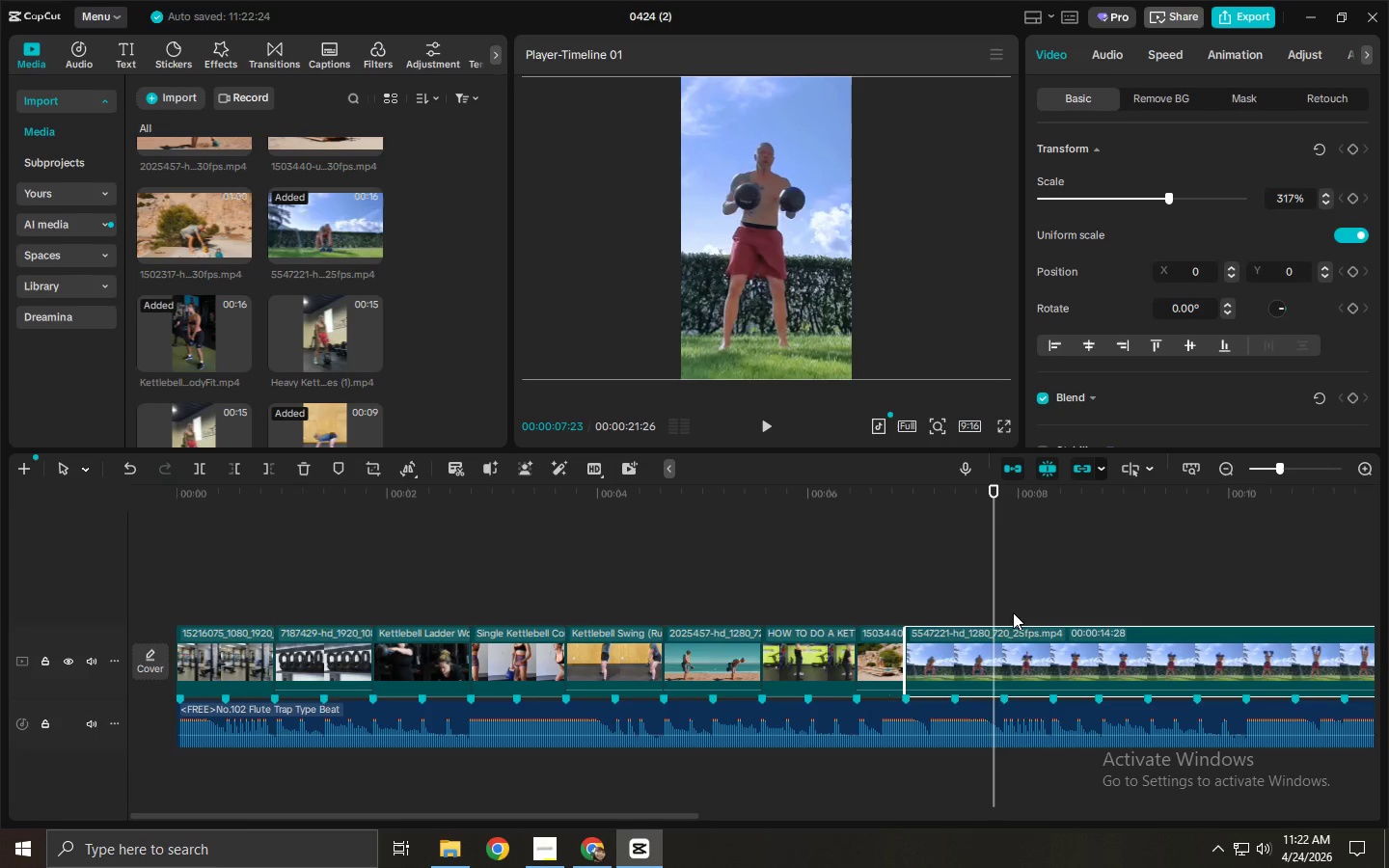 
key(Control+B)
 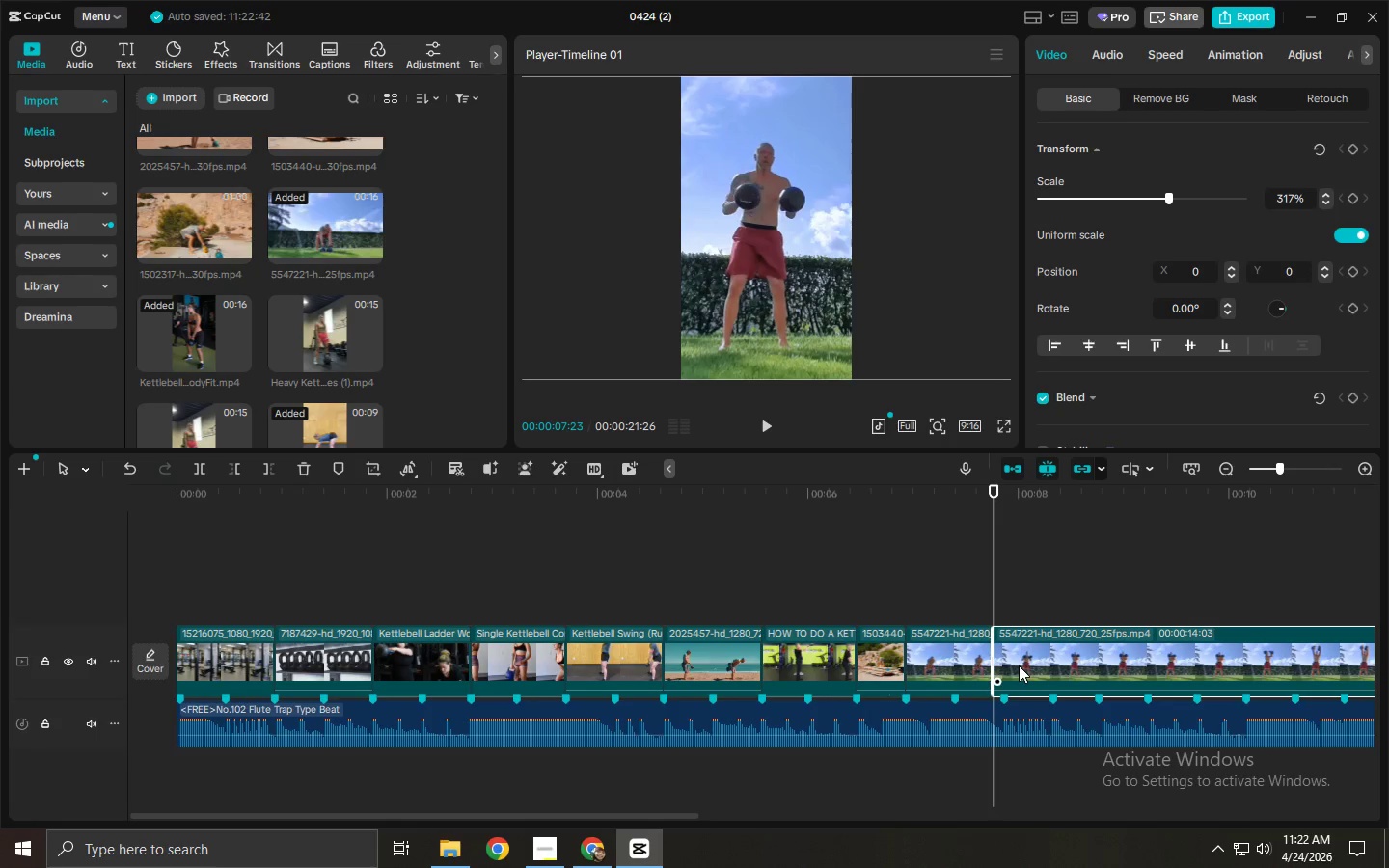 
left_click([1019, 665])
 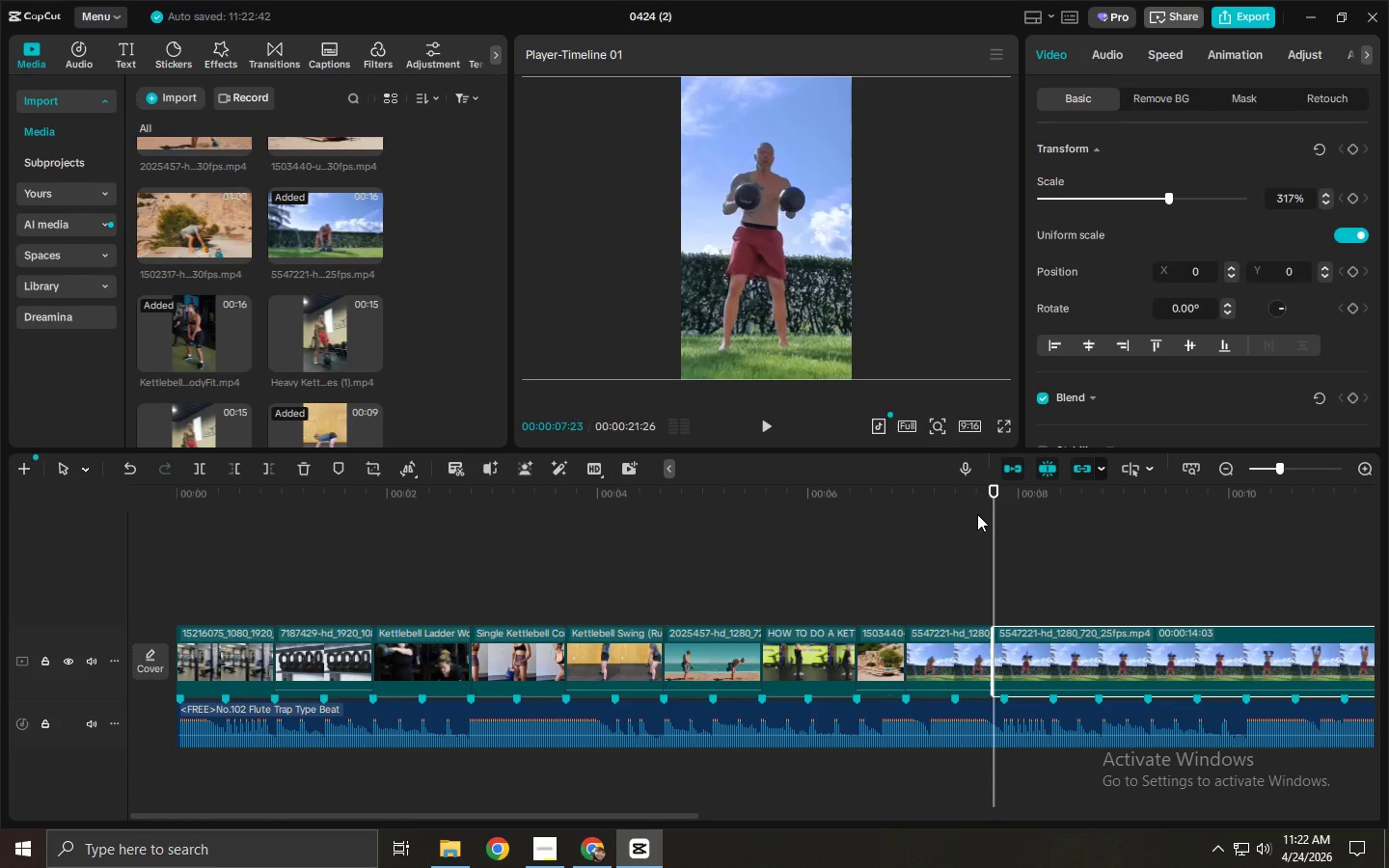 
key(Control+Z)
 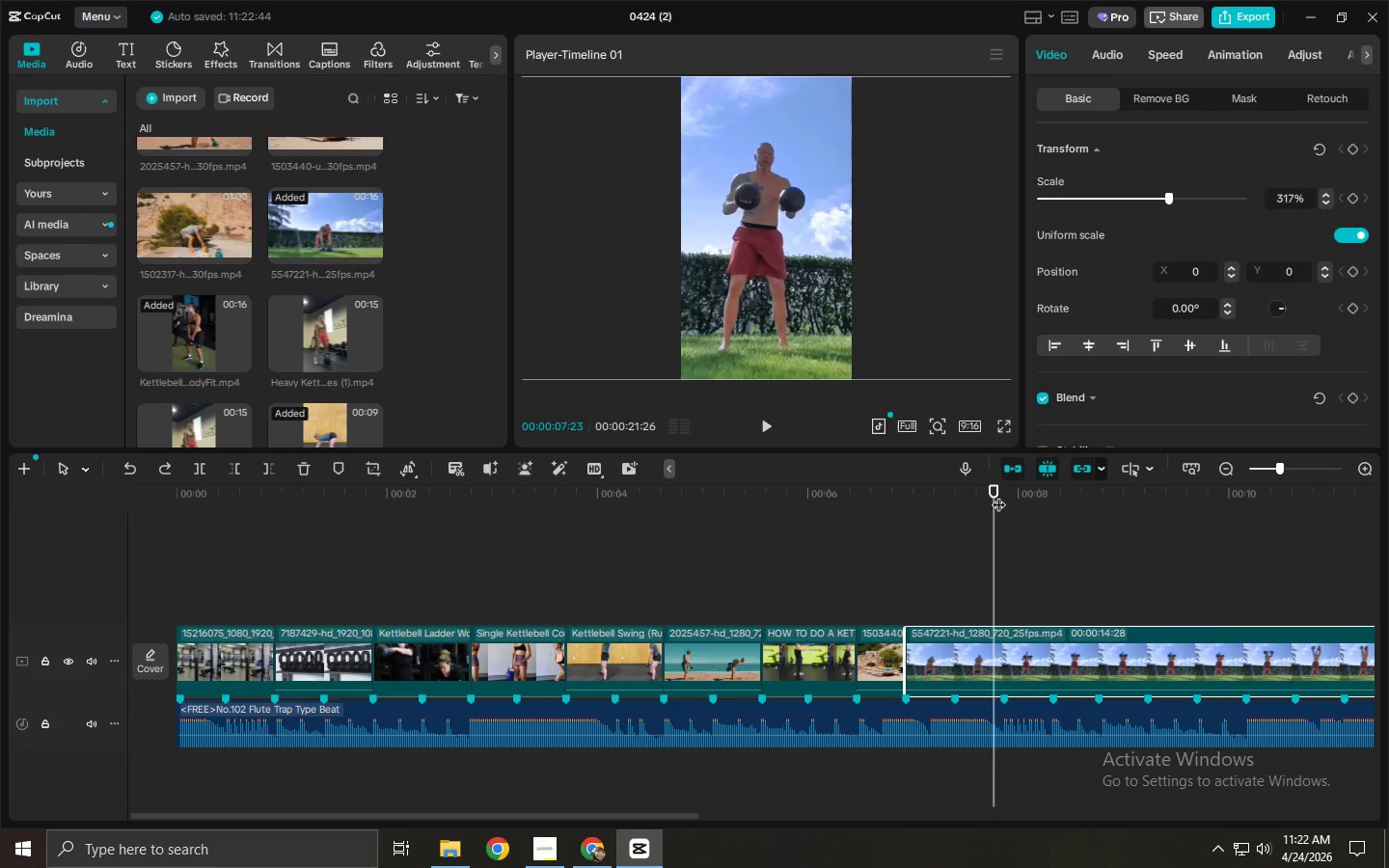 
left_click_drag(start_coordinate=[998, 495], to_coordinate=[955, 508])
 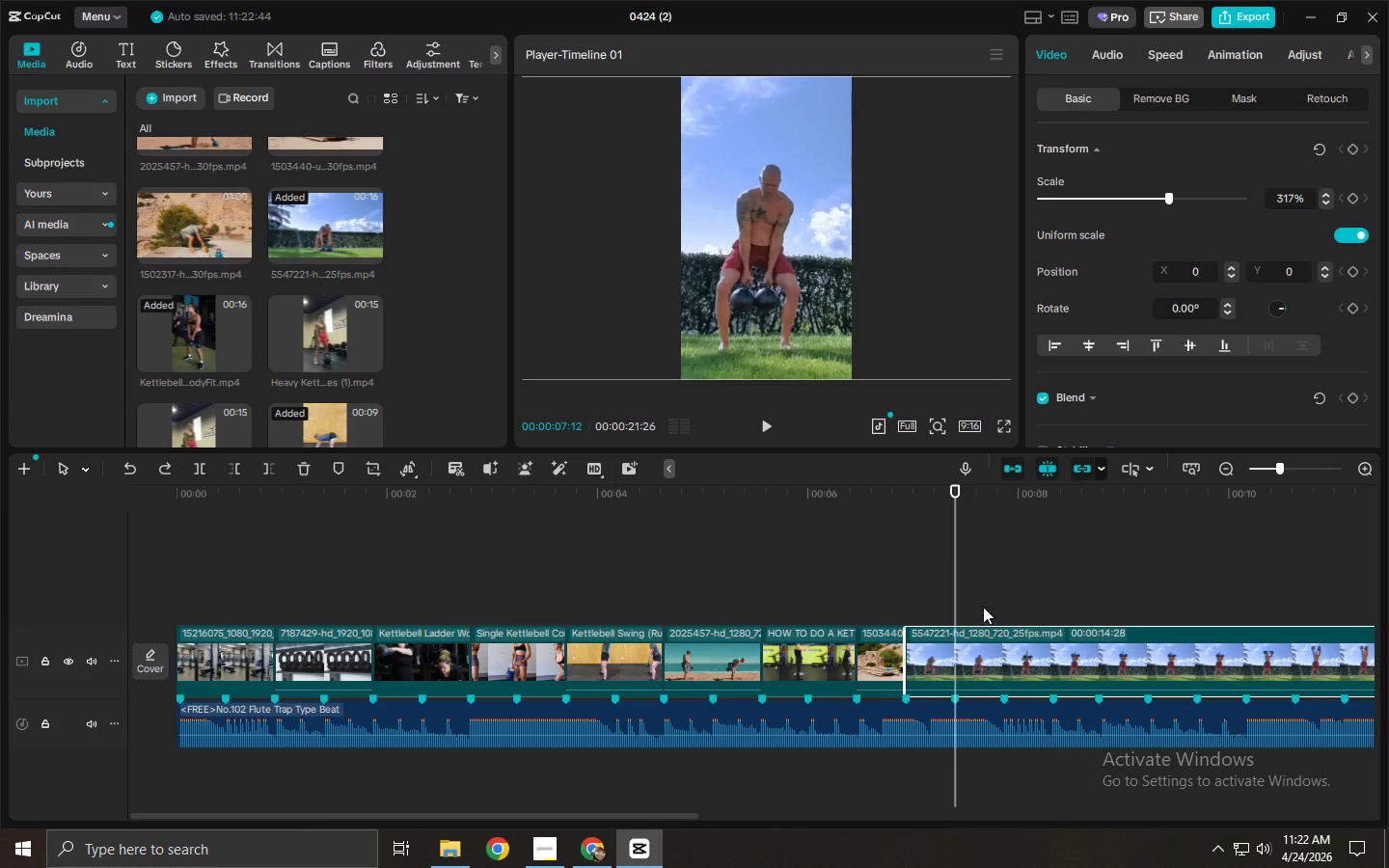 
key(Control+B)
 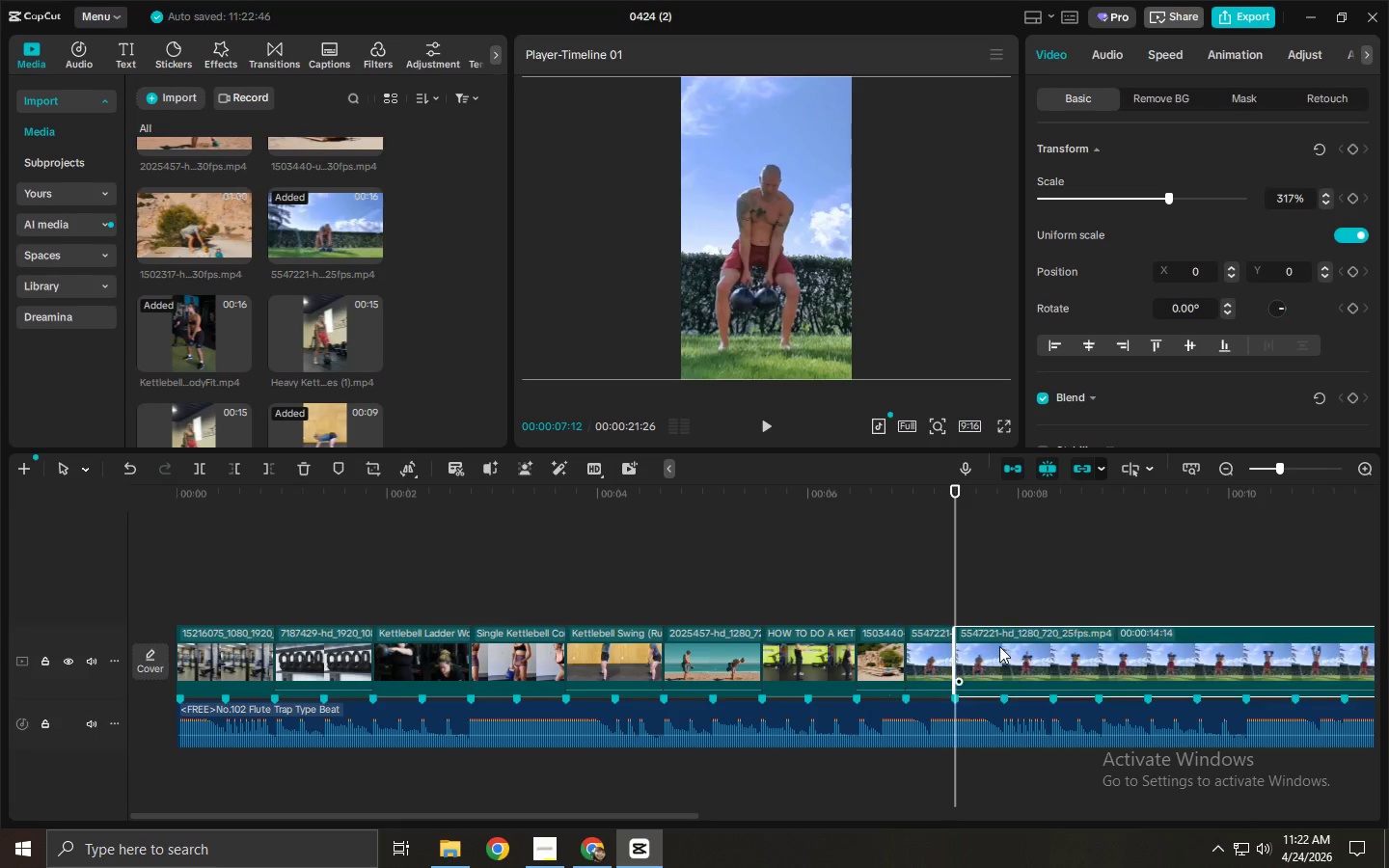 
left_click([999, 646])
 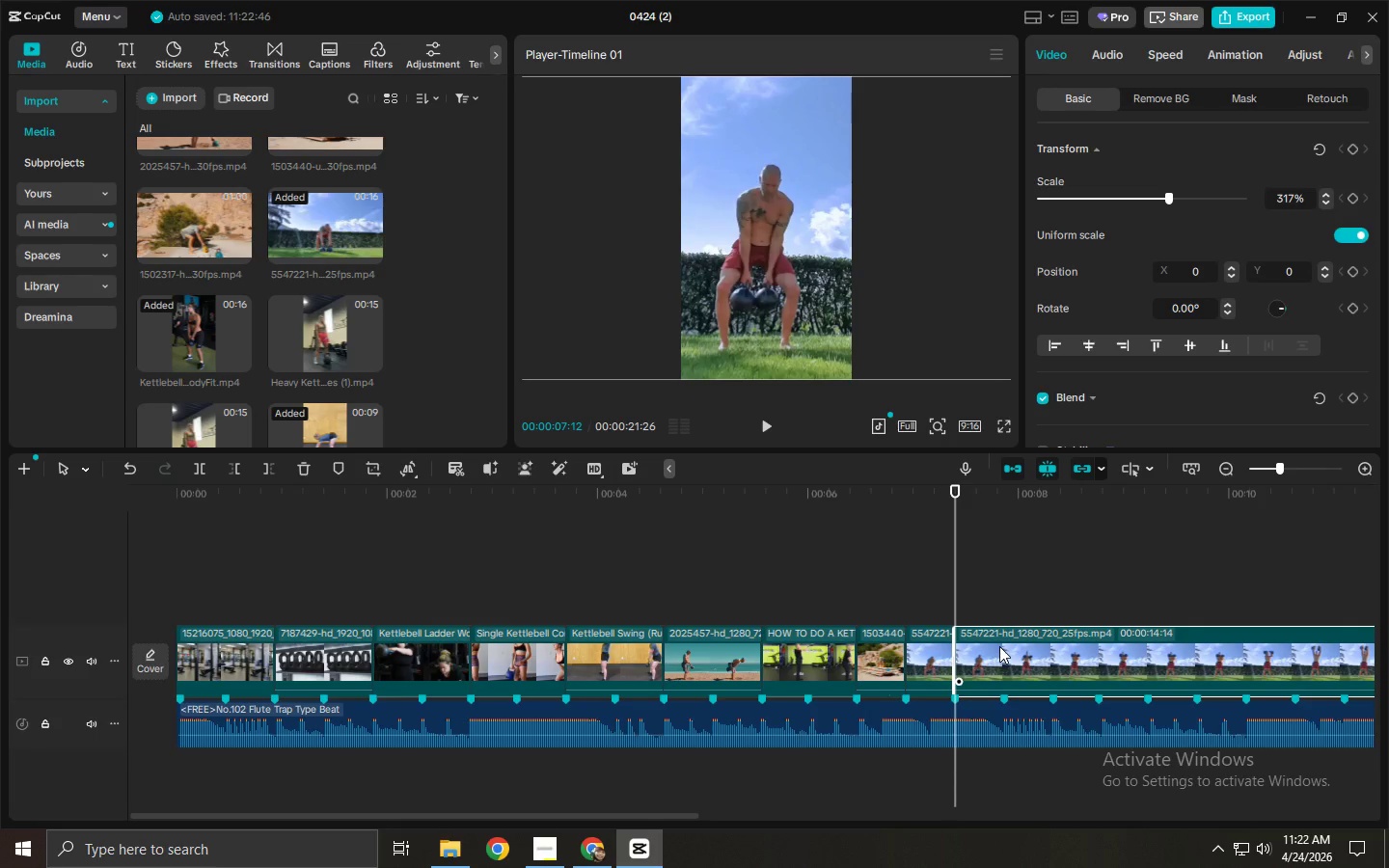 
key(Delete)
 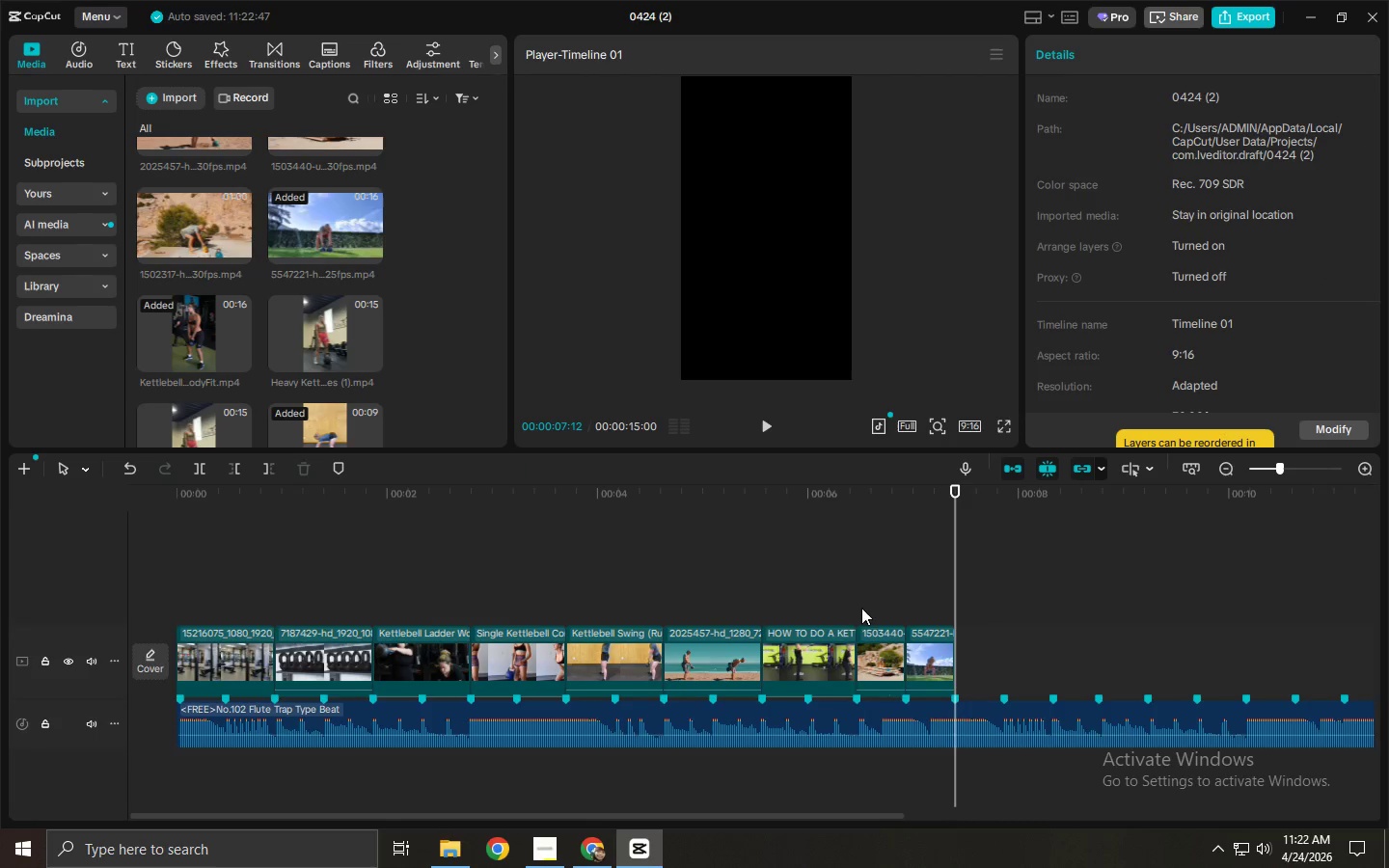 
left_click([911, 652])
 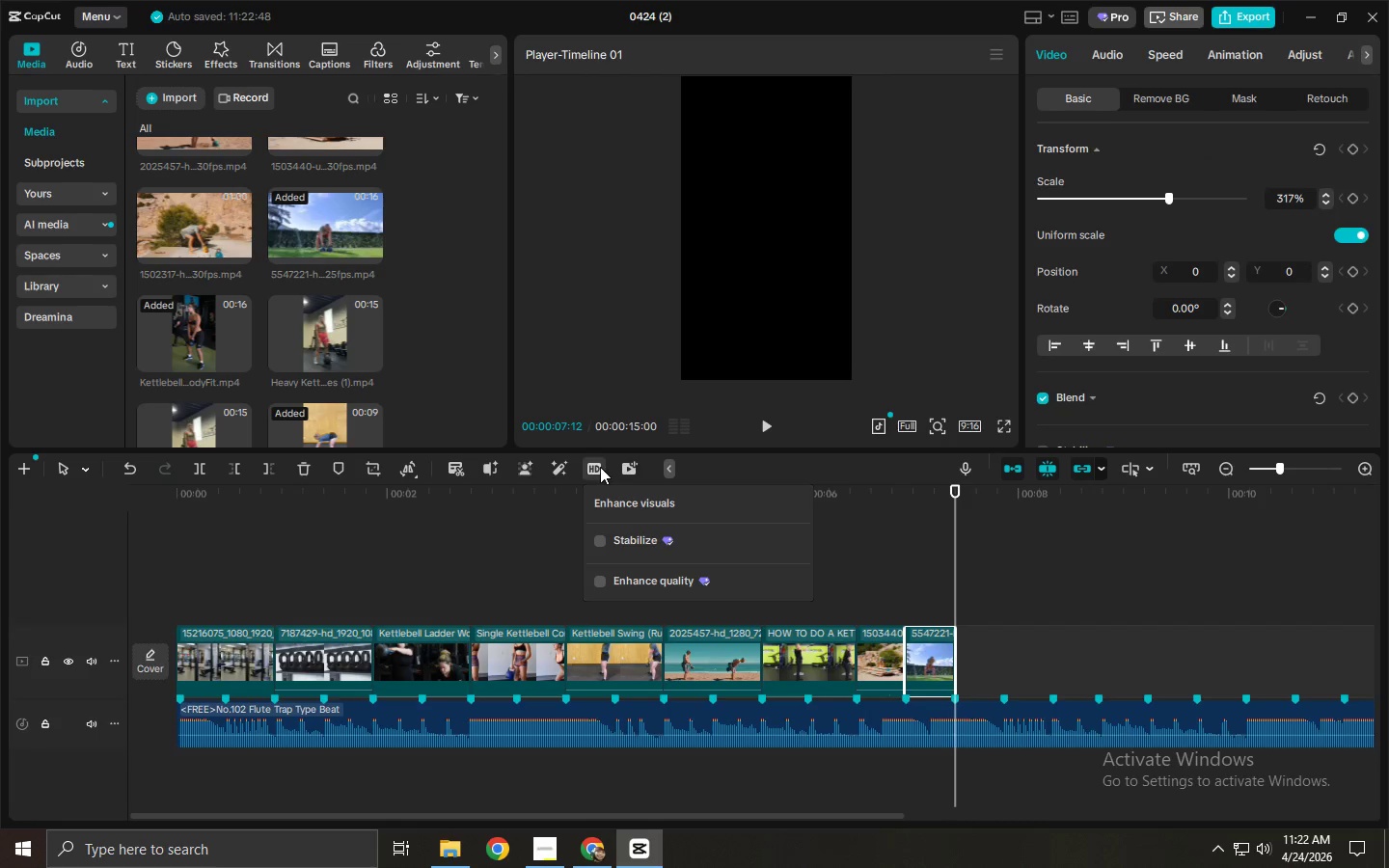 
left_click([593, 580])
 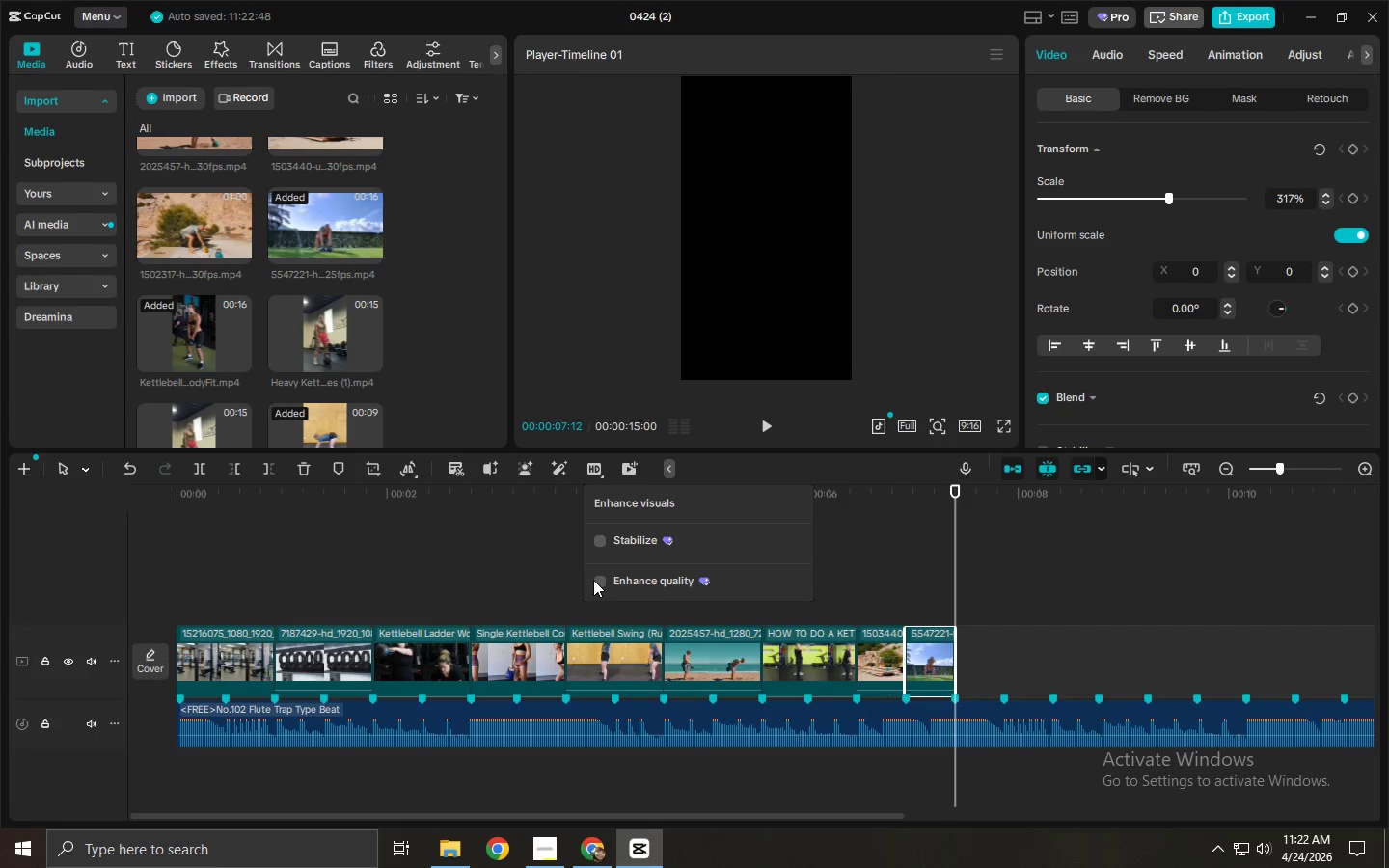 
left_click([595, 580])
 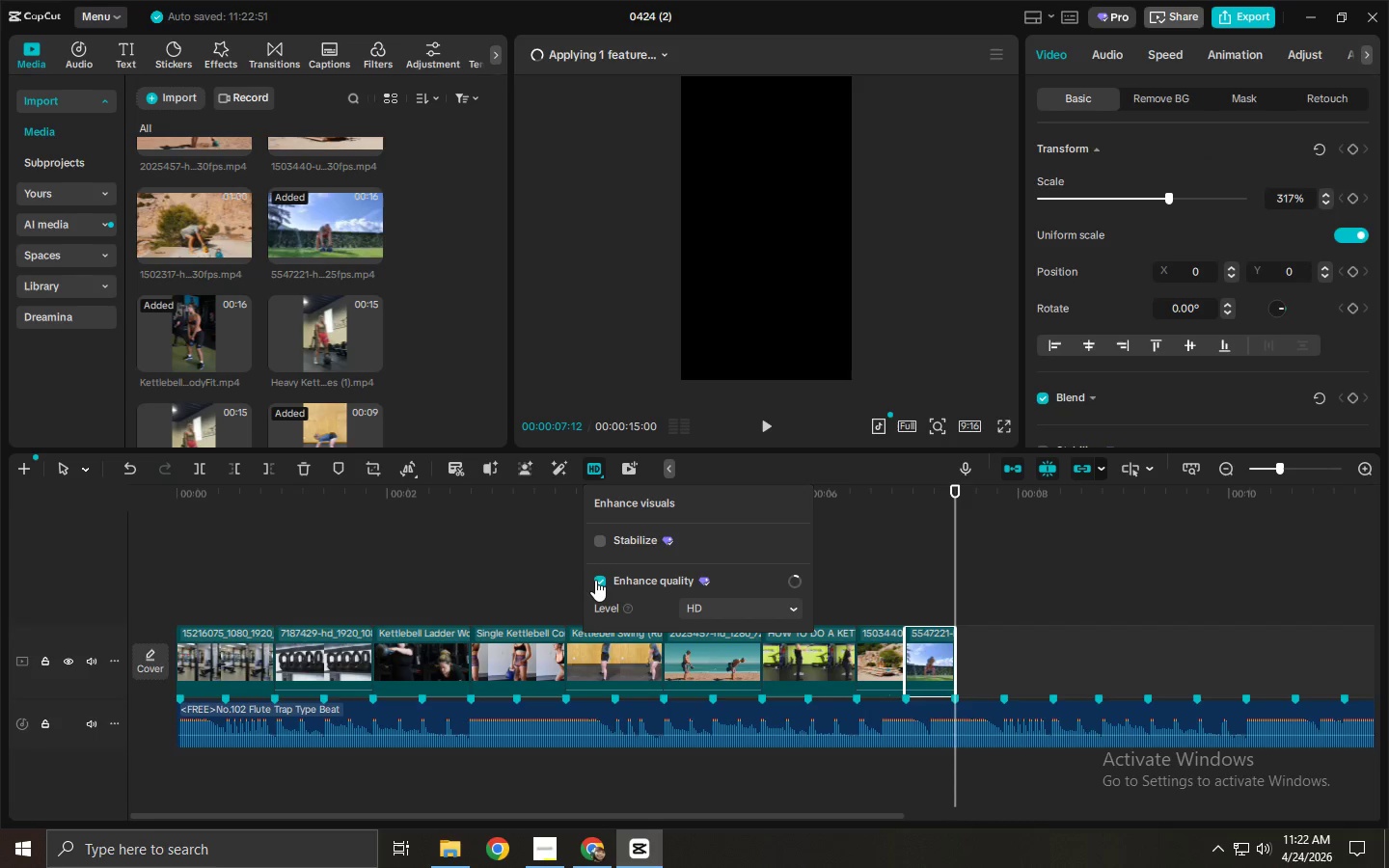 
key(Alt+AltLeft)
 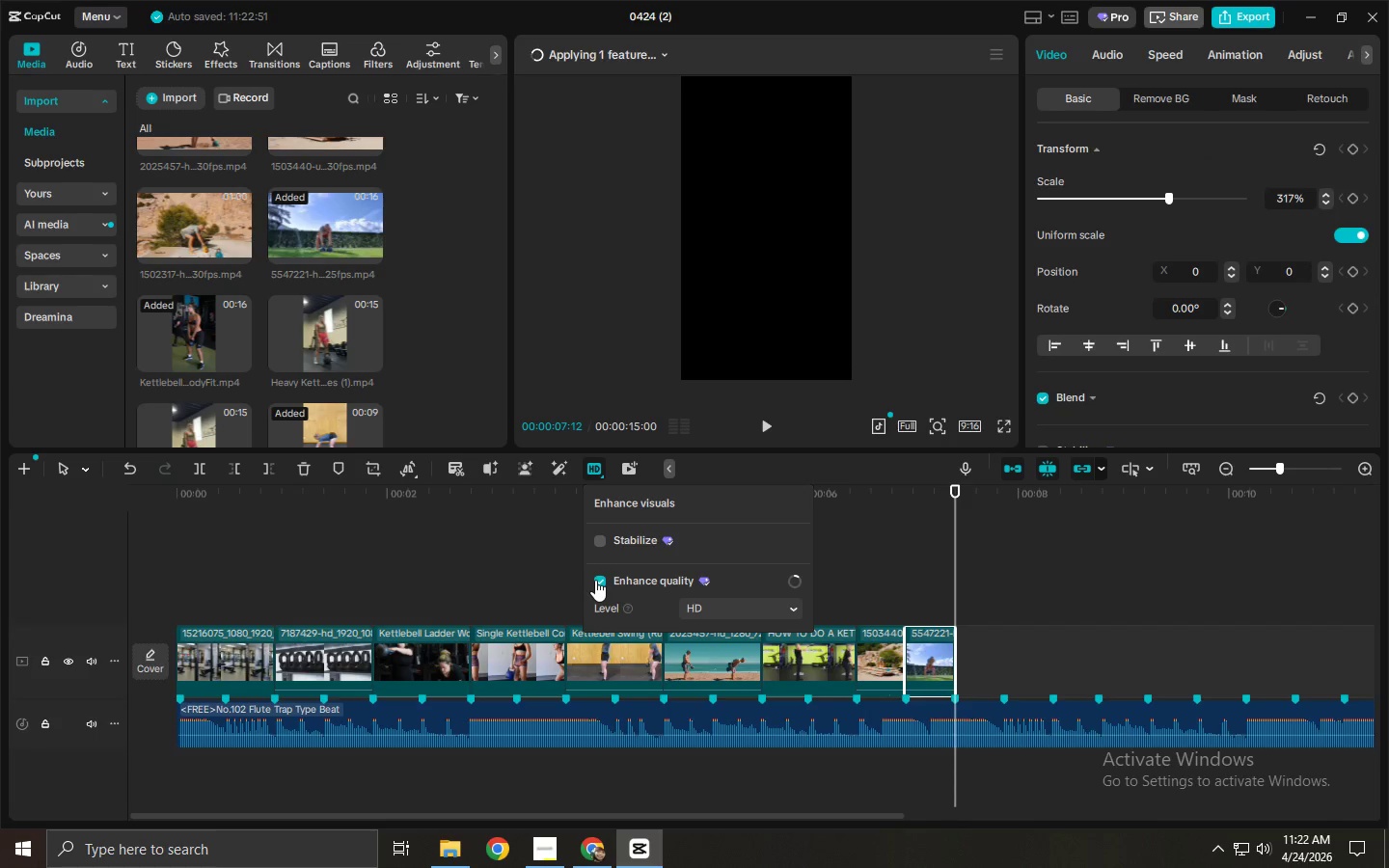 
key(Alt+Tab)